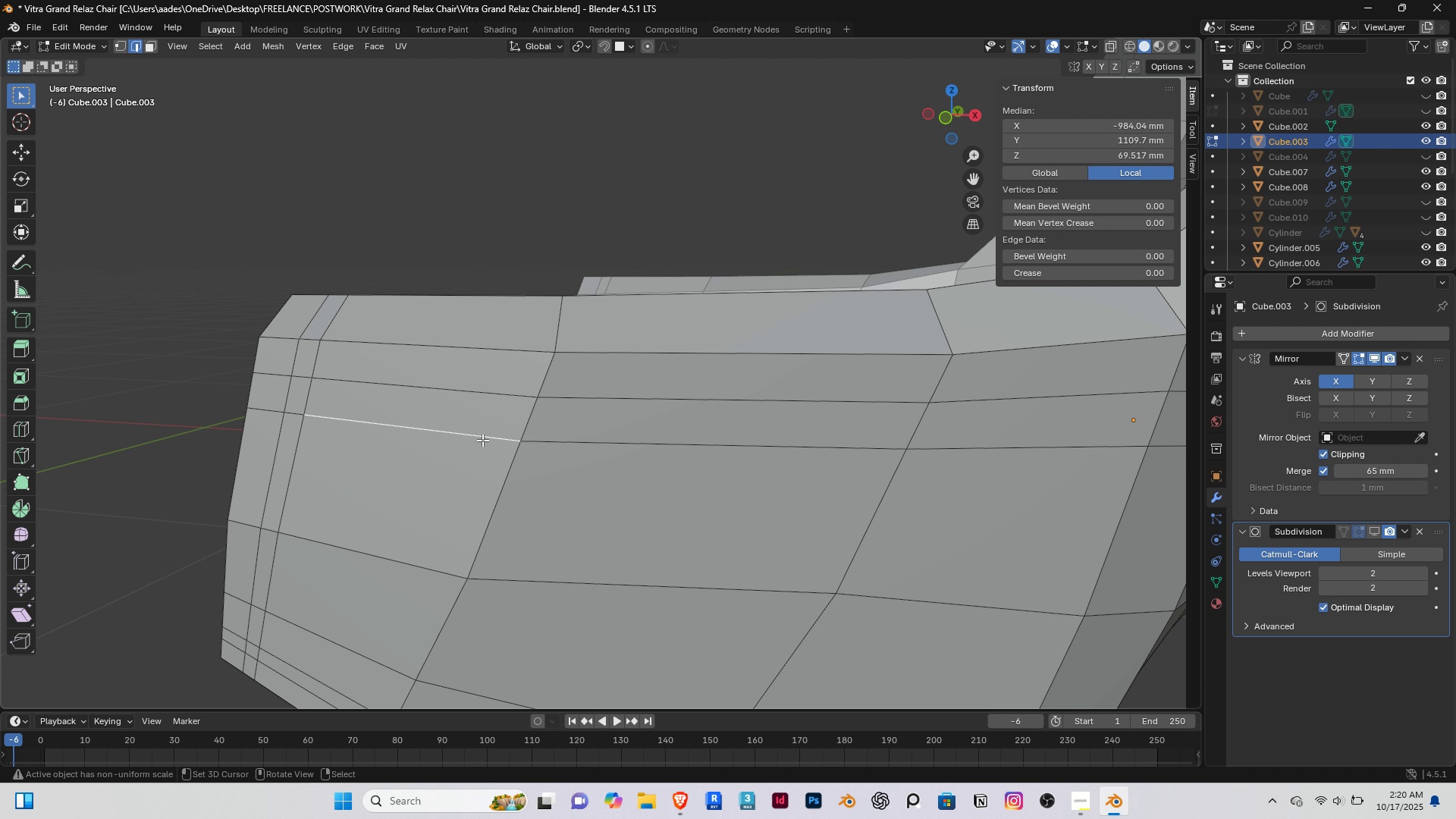 
hold_key(key=AltRight, duration=0.5)
double_click([482, 440])
 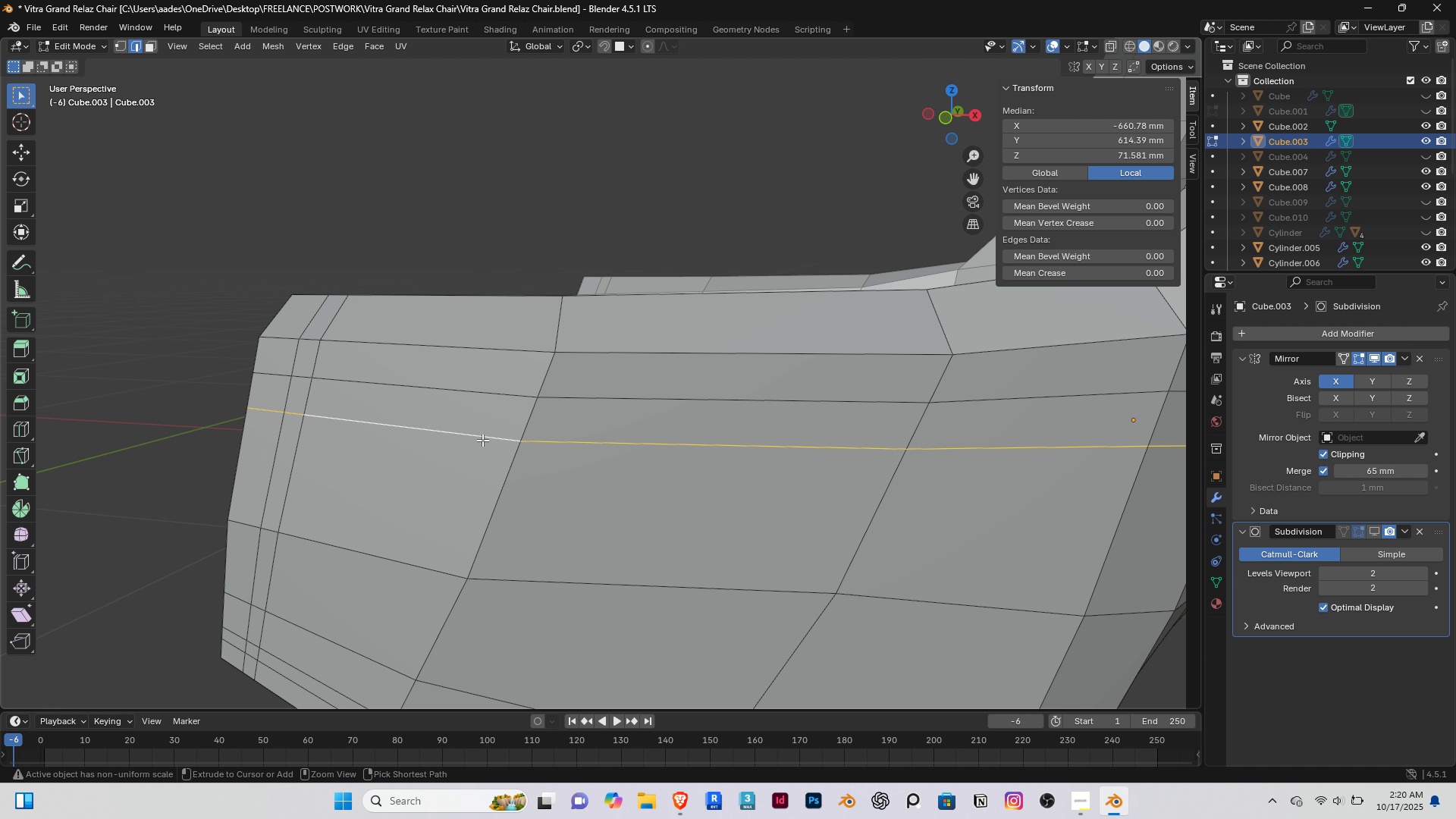 
key(Control+B)
 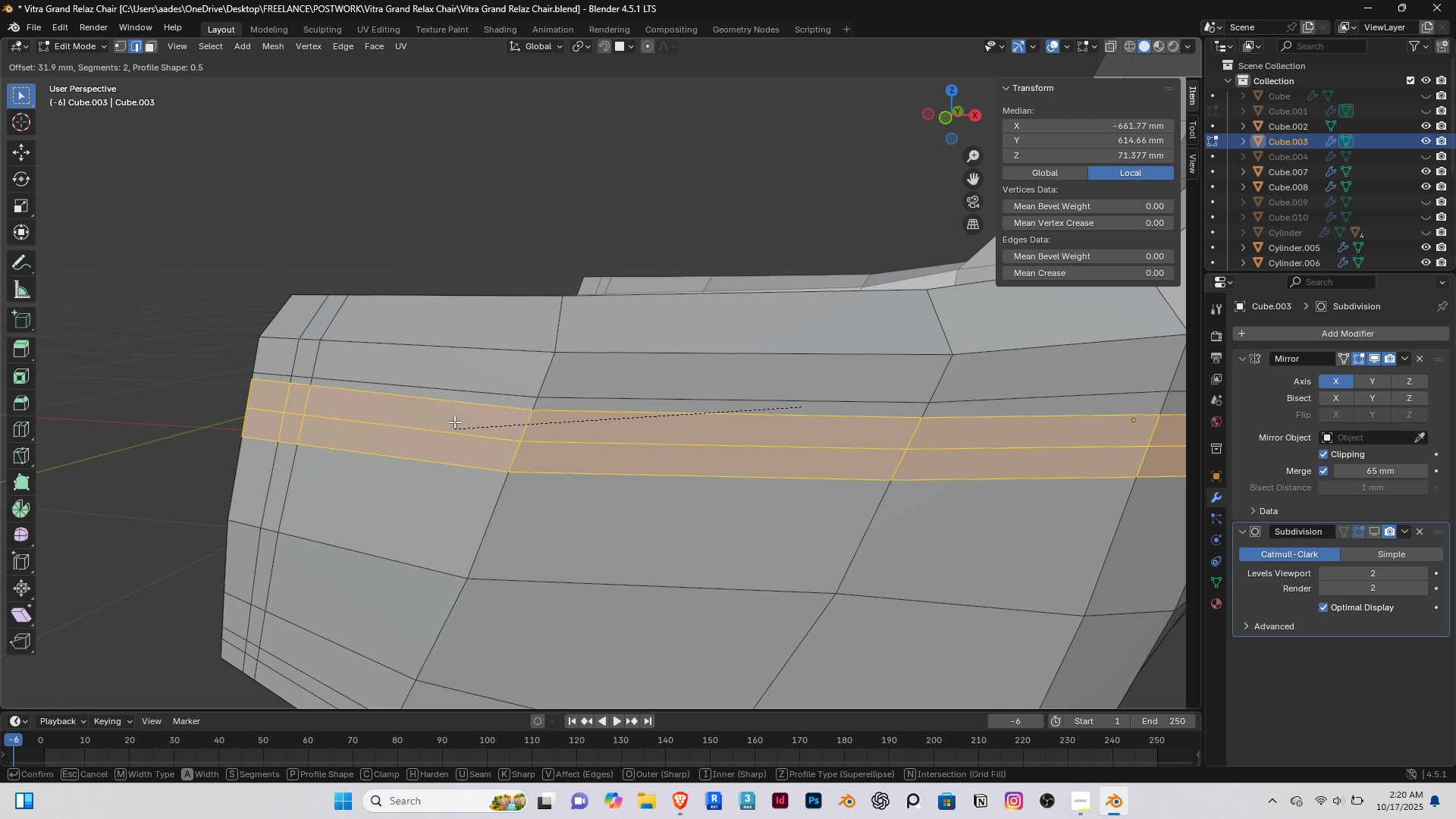 
scroll: coordinate [454, 421], scroll_direction: down, amount: 1.0
 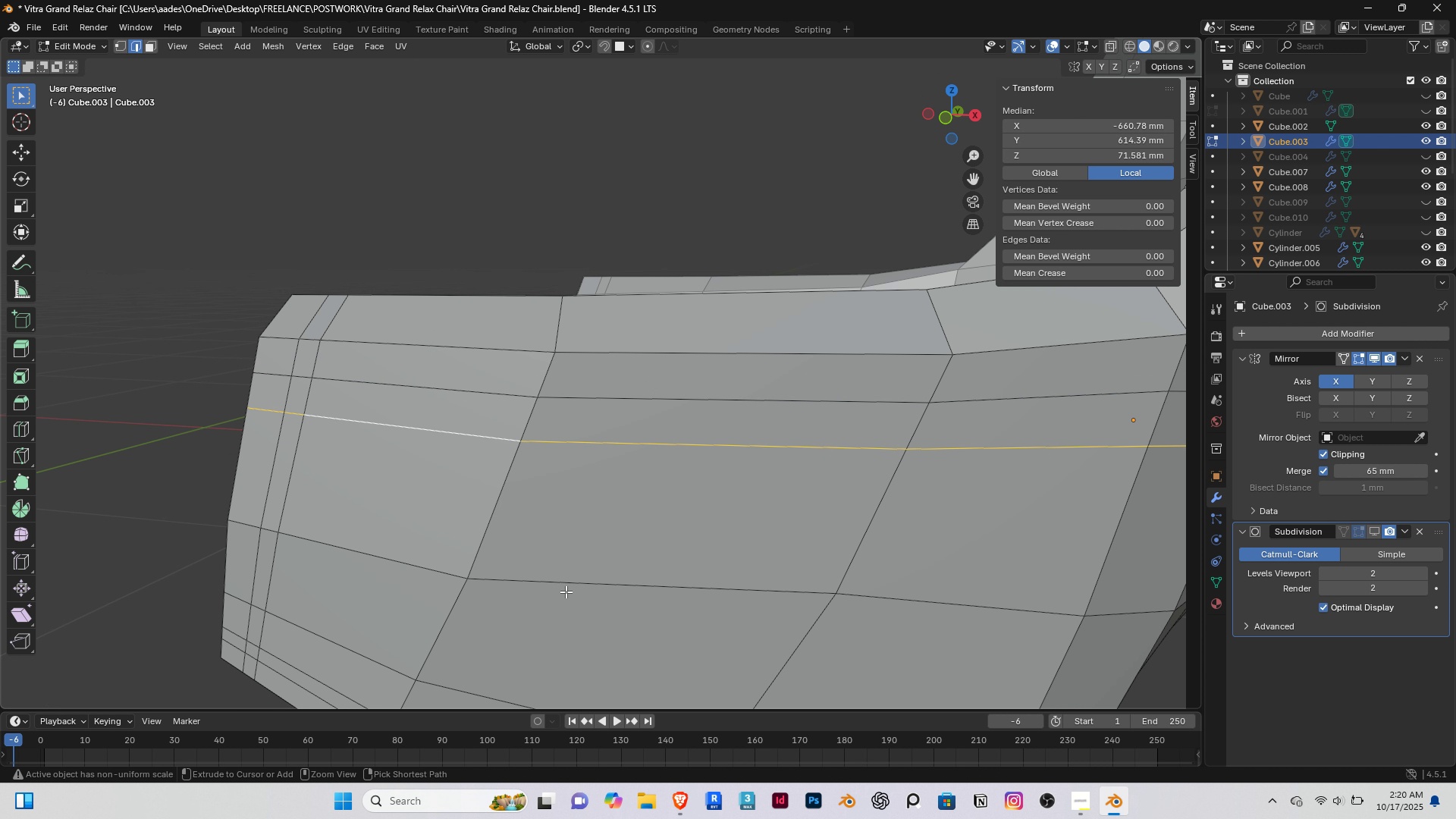 
key(Control+ControlLeft)
 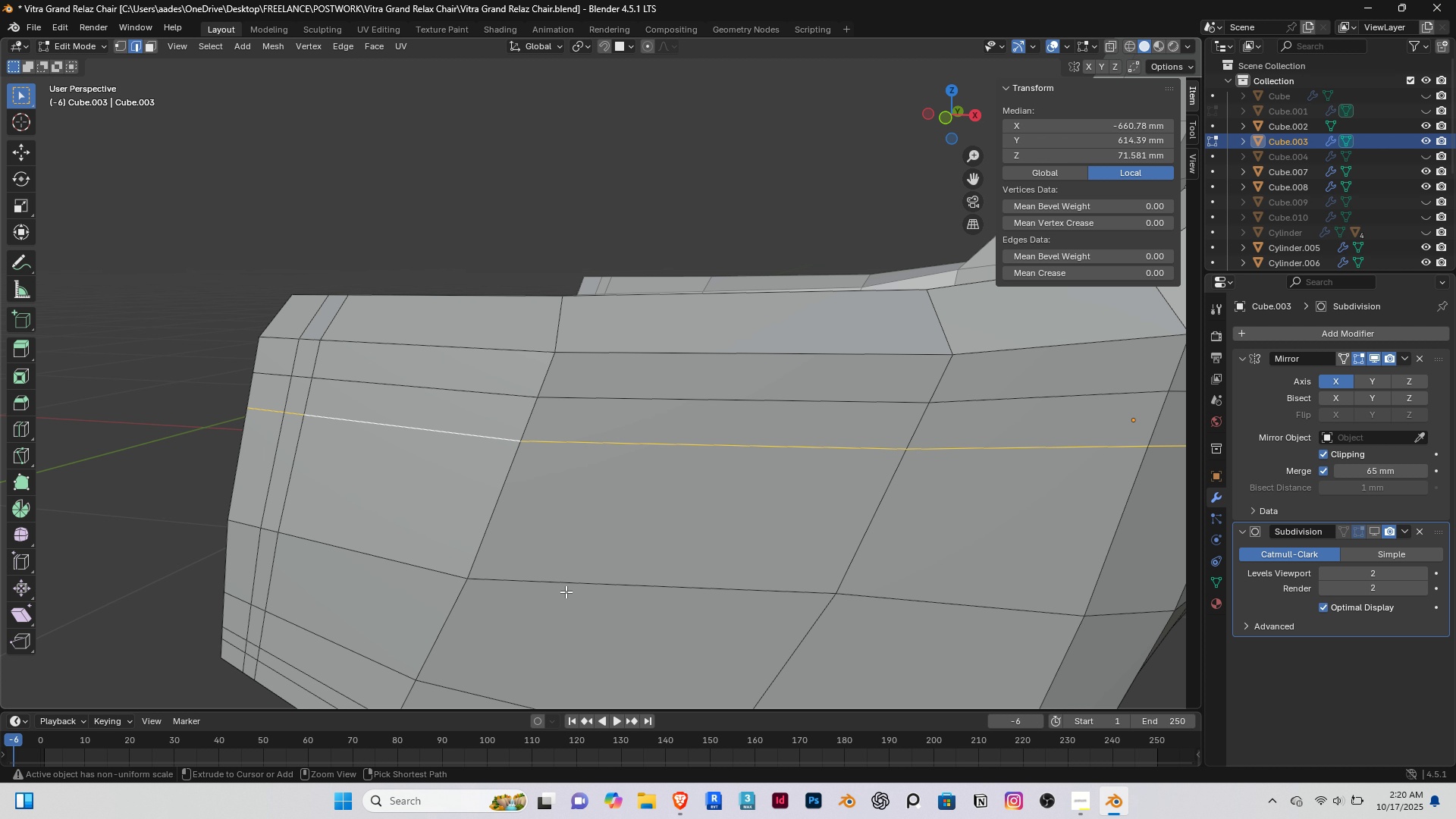 
key(Control+B)
 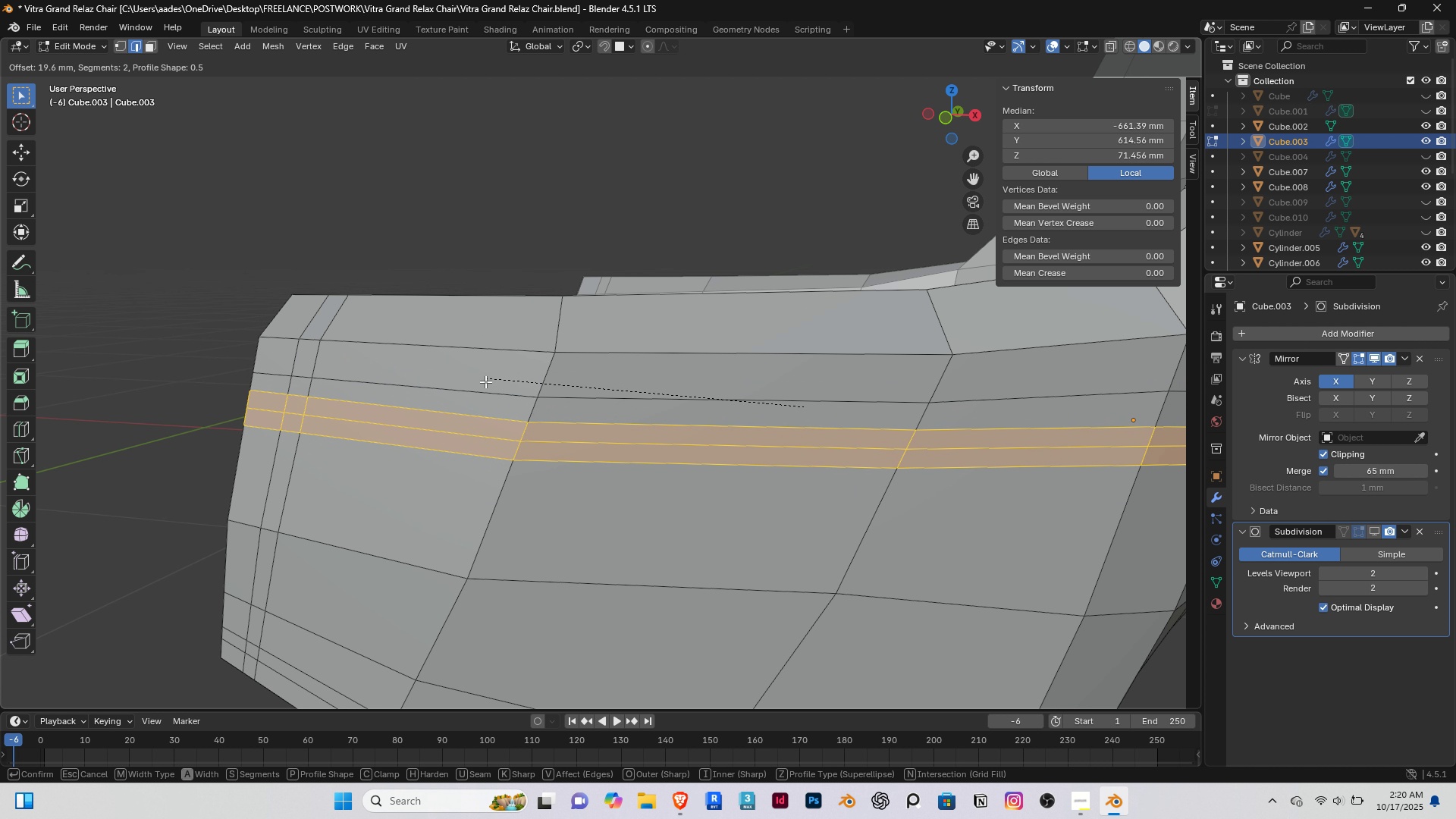 
wait(6.11)
 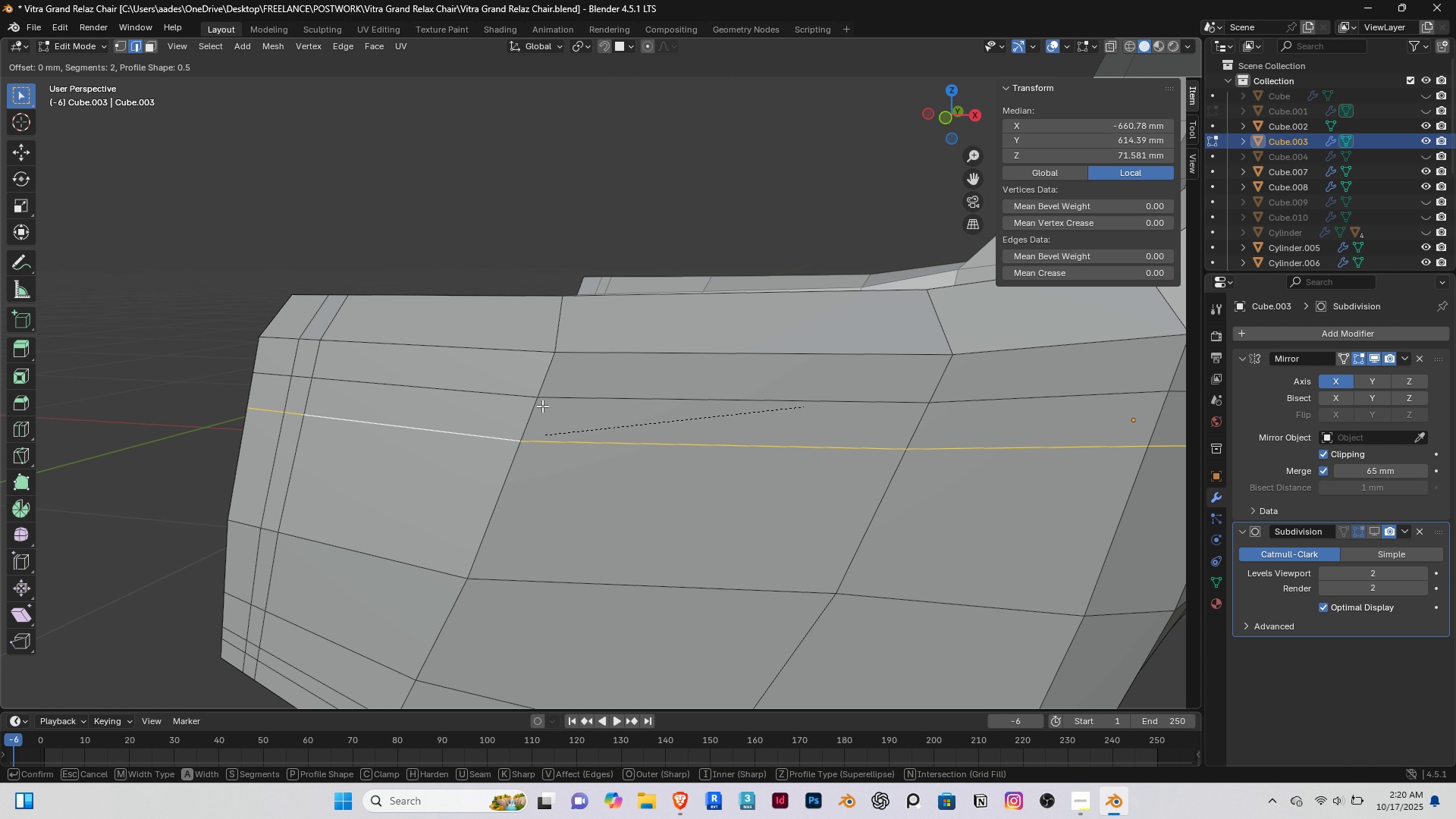 
scroll: coordinate [491, 427], scroll_direction: down, amount: 2.0
 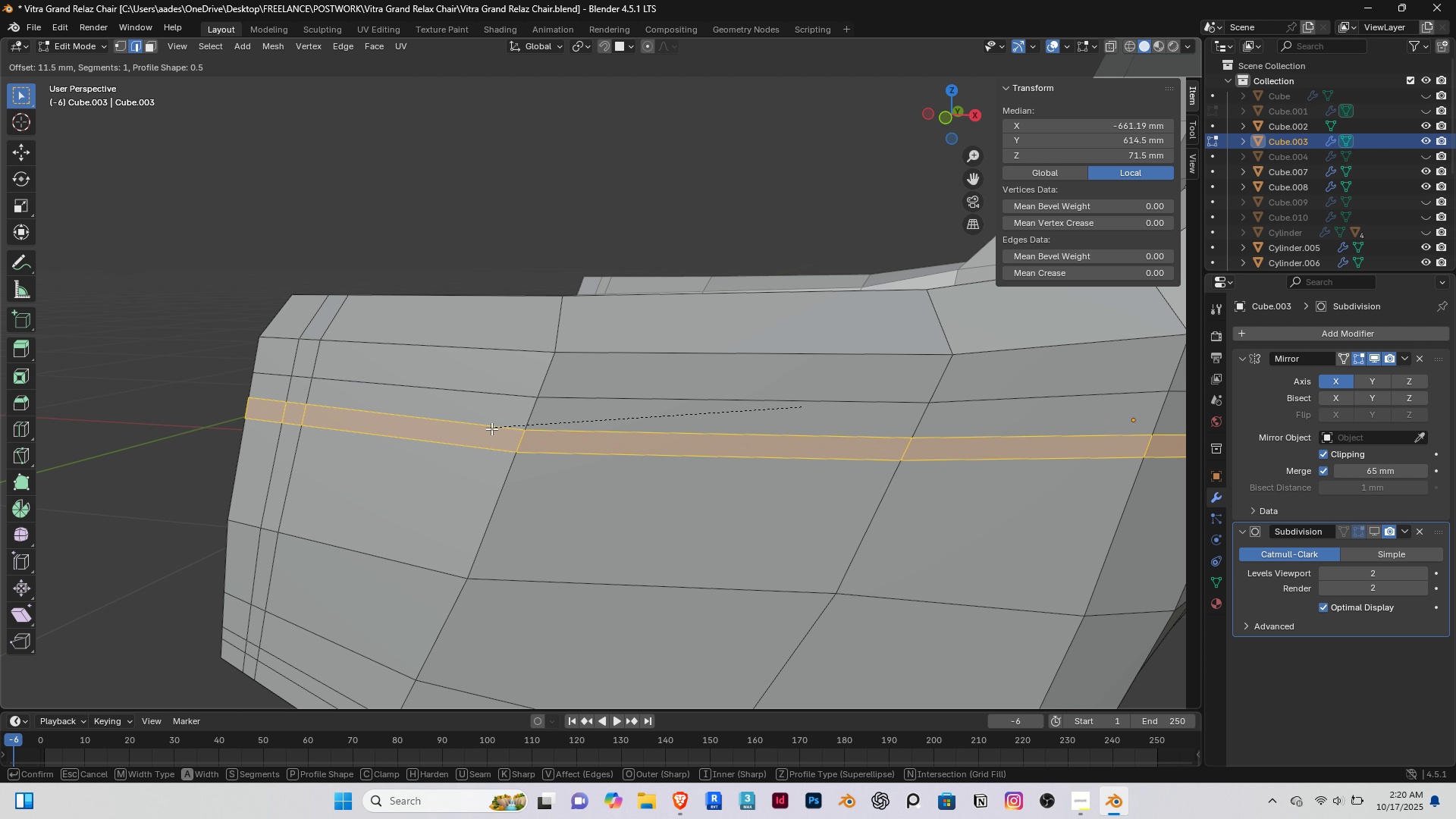 
left_click([491, 428])
 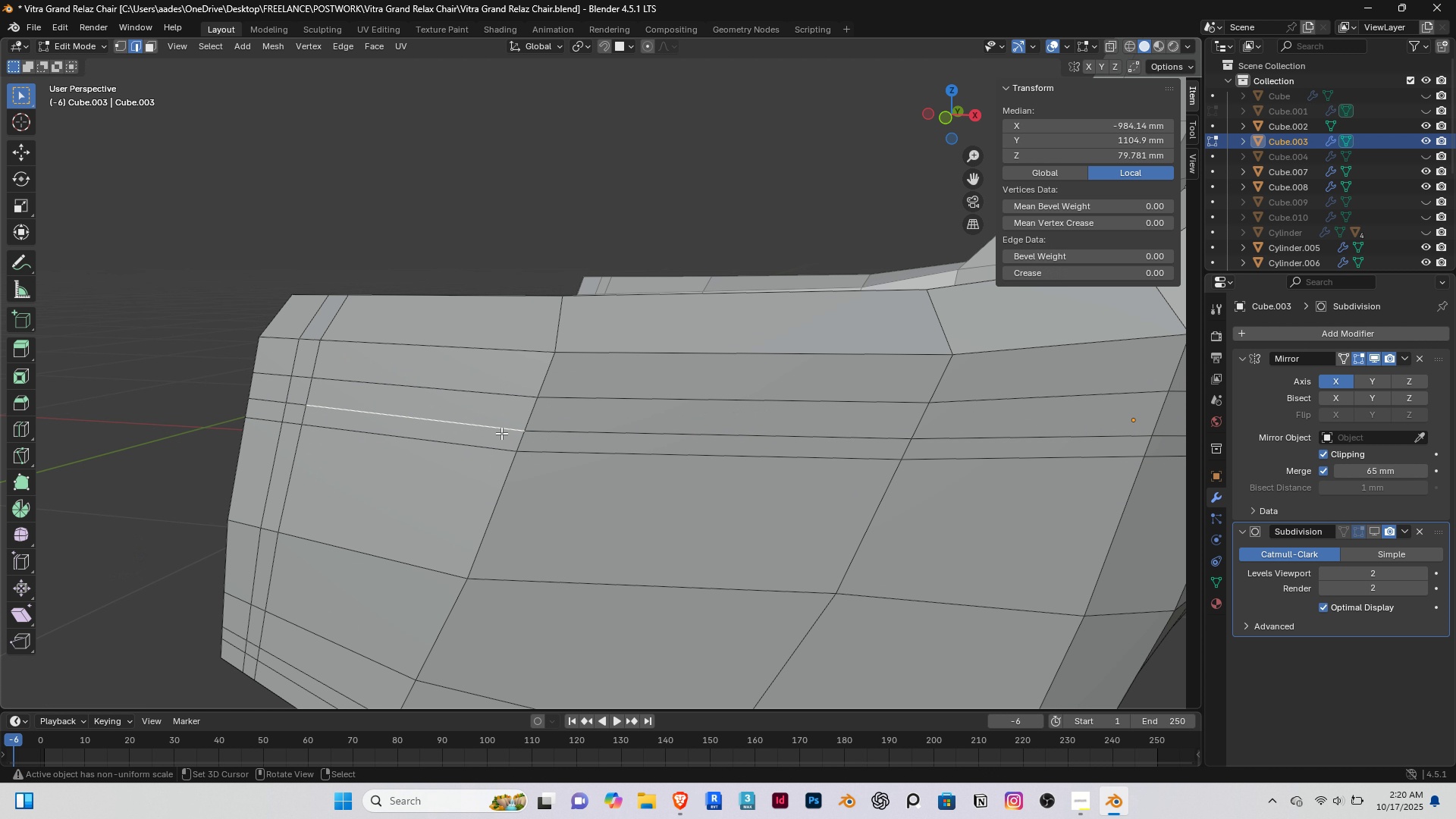 
right_click([501, 433])
 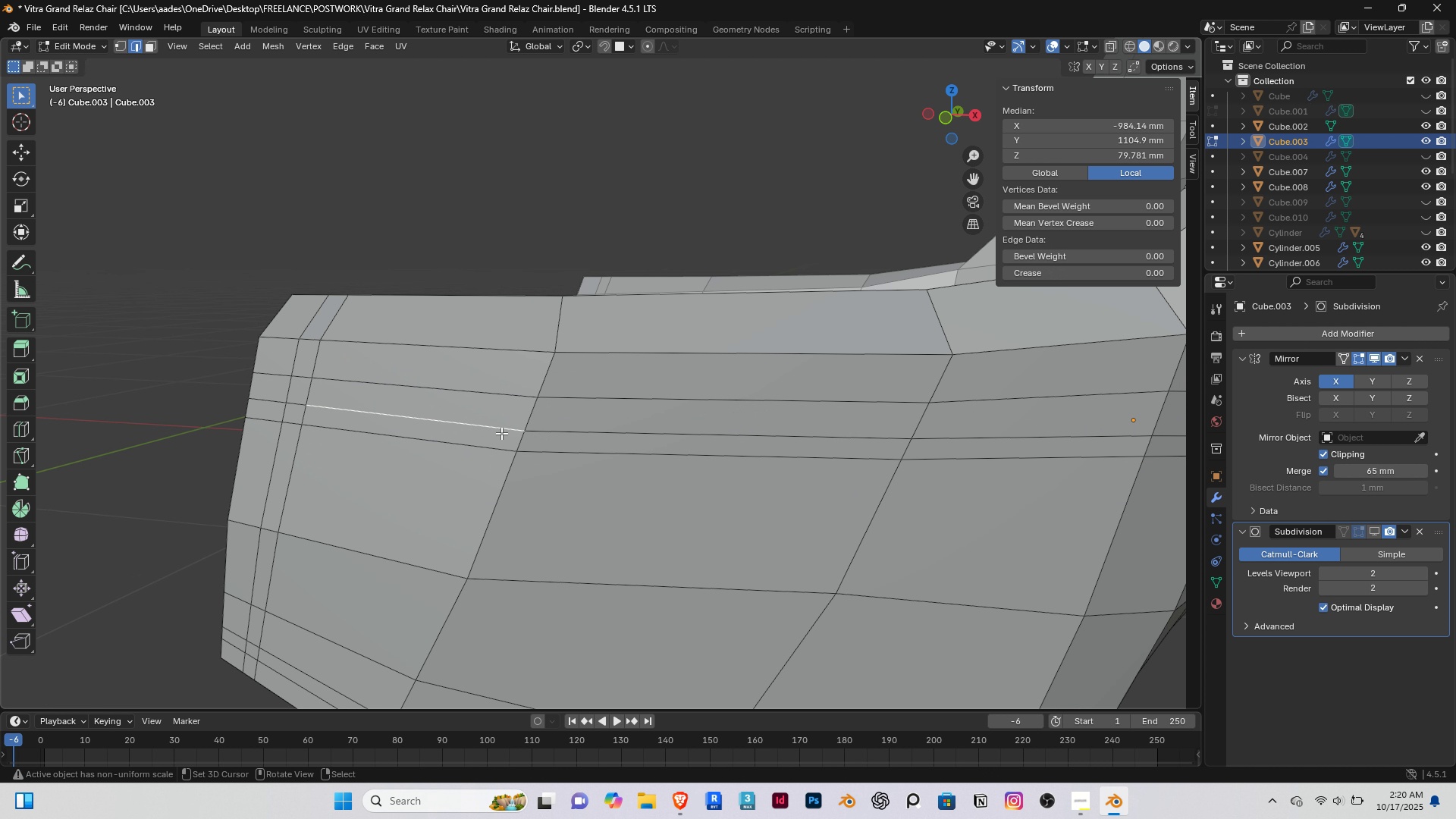 
hold_key(key=AltRight, duration=0.4)
right_click([501, 433])
 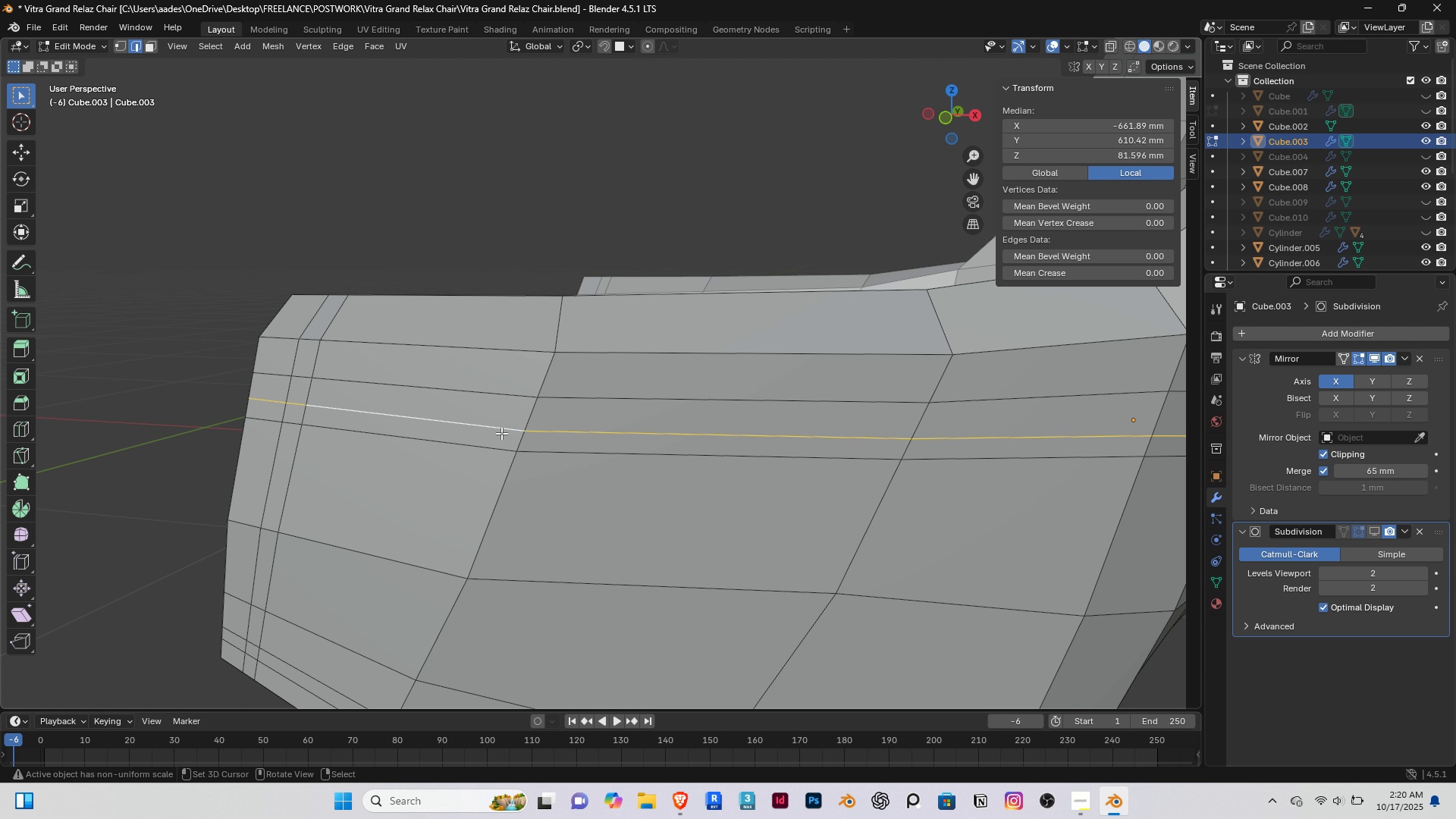 
scroll: coordinate [501, 433], scroll_direction: none, amount: 0.0
 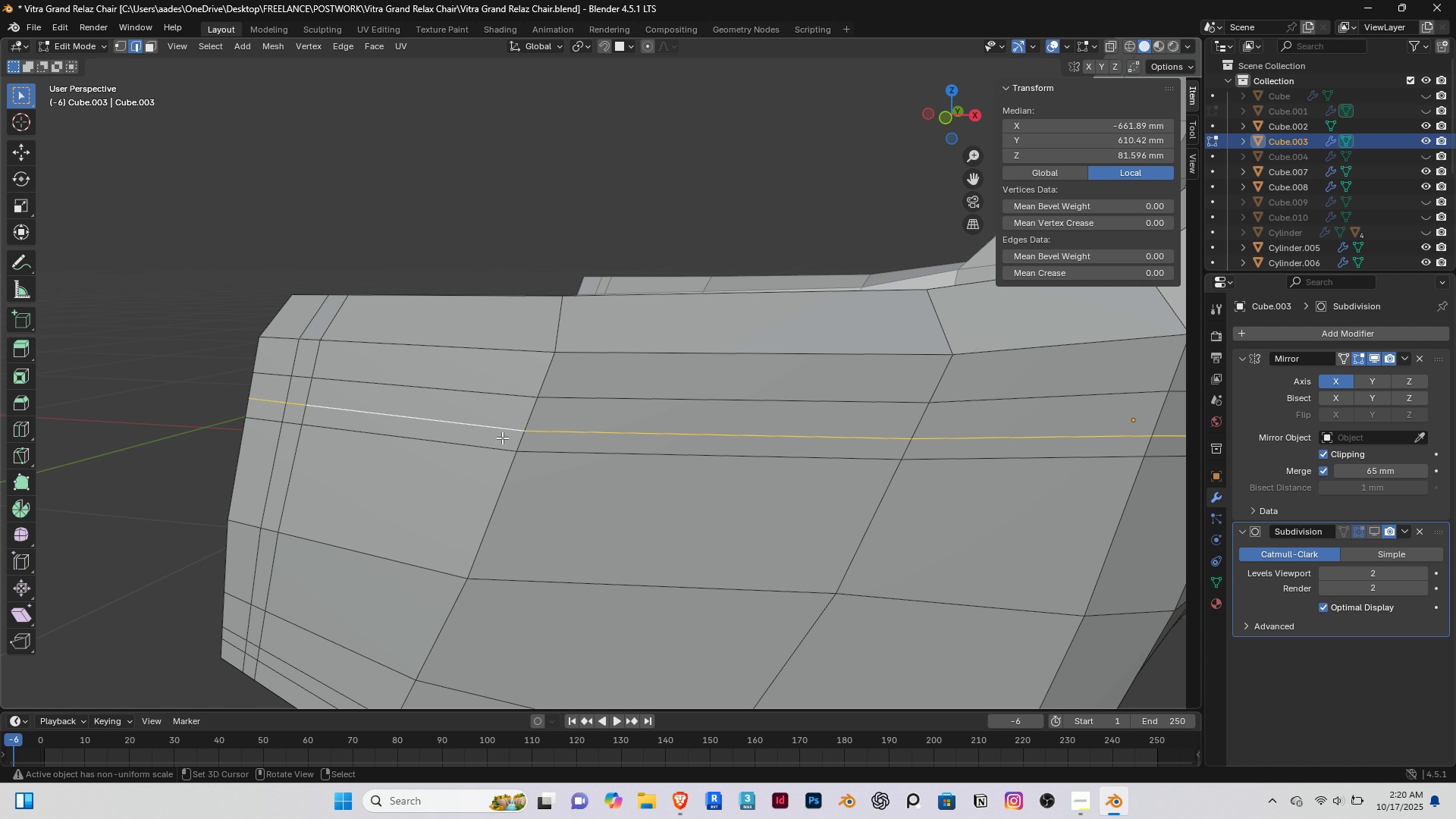 
hold_key(key=ControlRight, duration=0.61)
 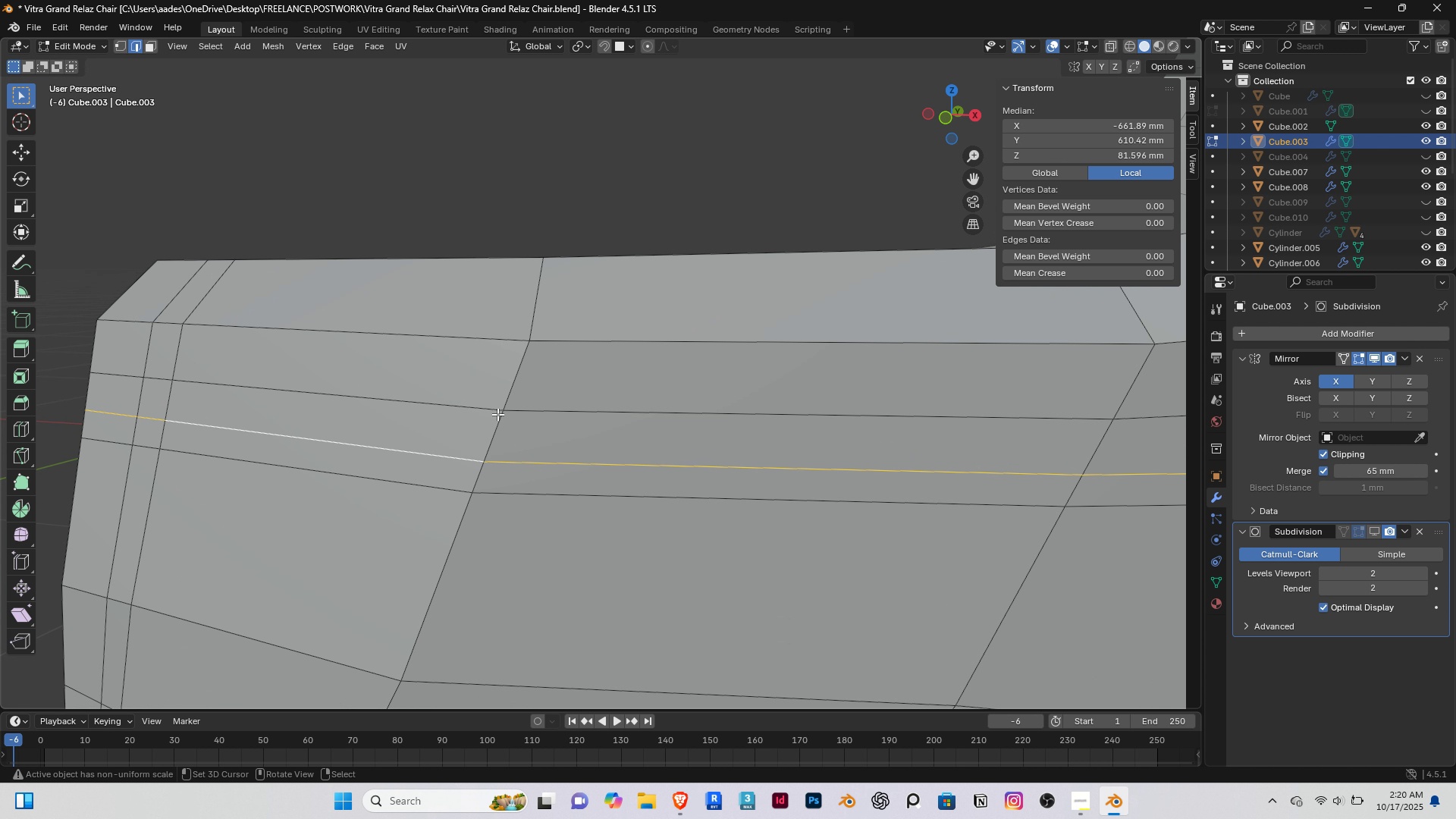 
key(Delete)
 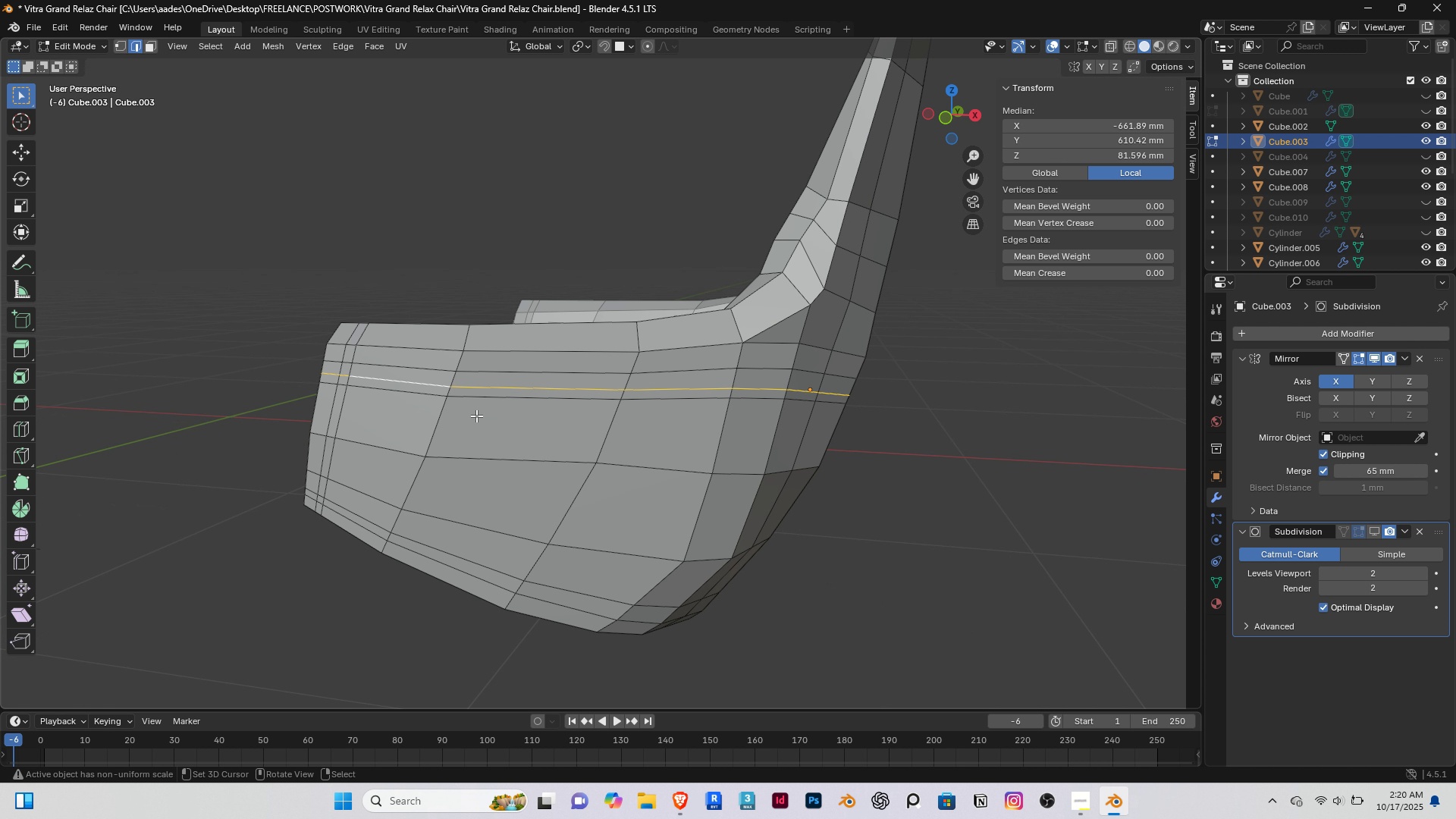 
hold_key(key=ControlRight, duration=1.5)
scroll: coordinate [443, 412], scroll_direction: up, amount: 1.0
 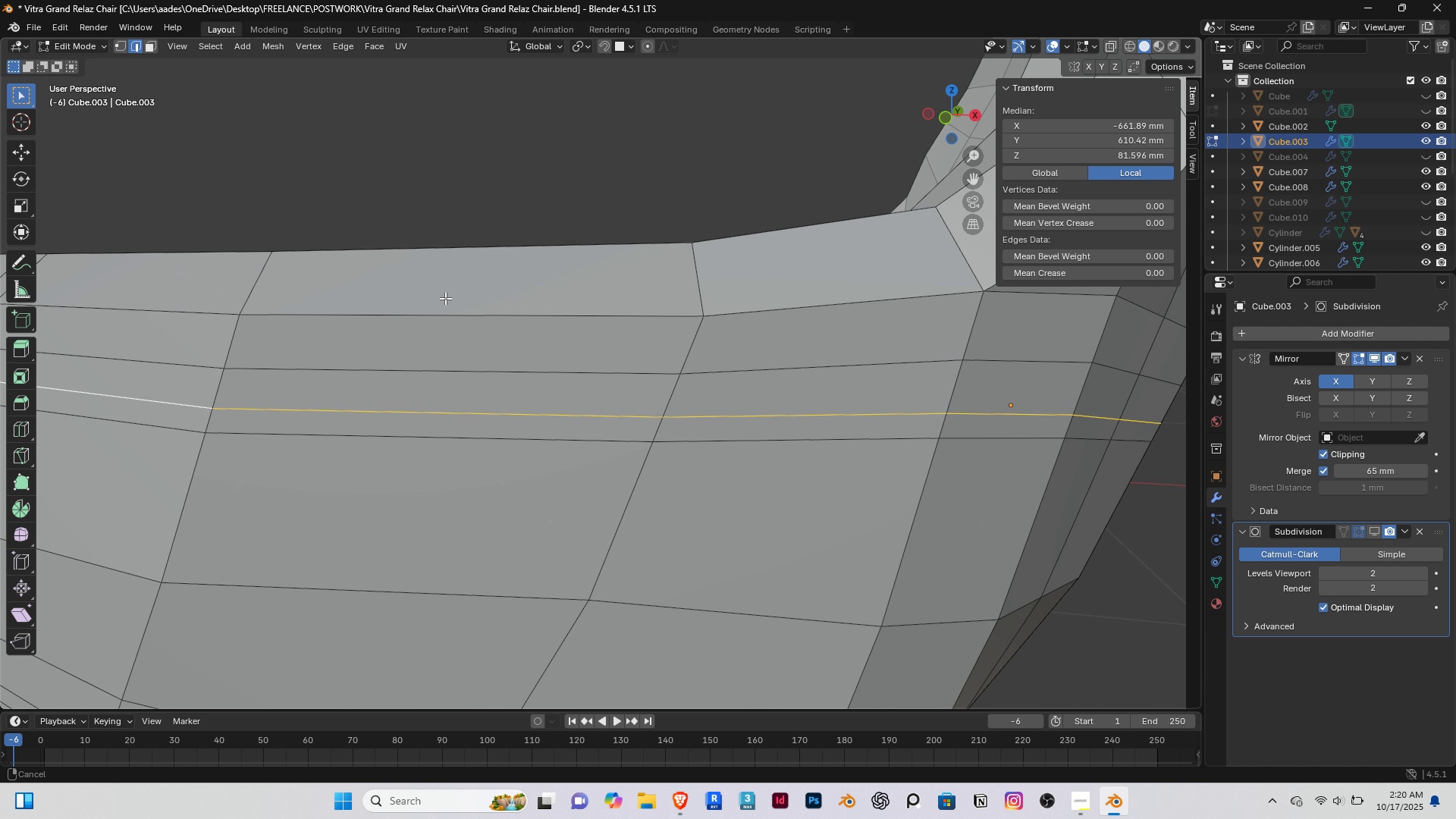 
key(Control+ControlRight)
 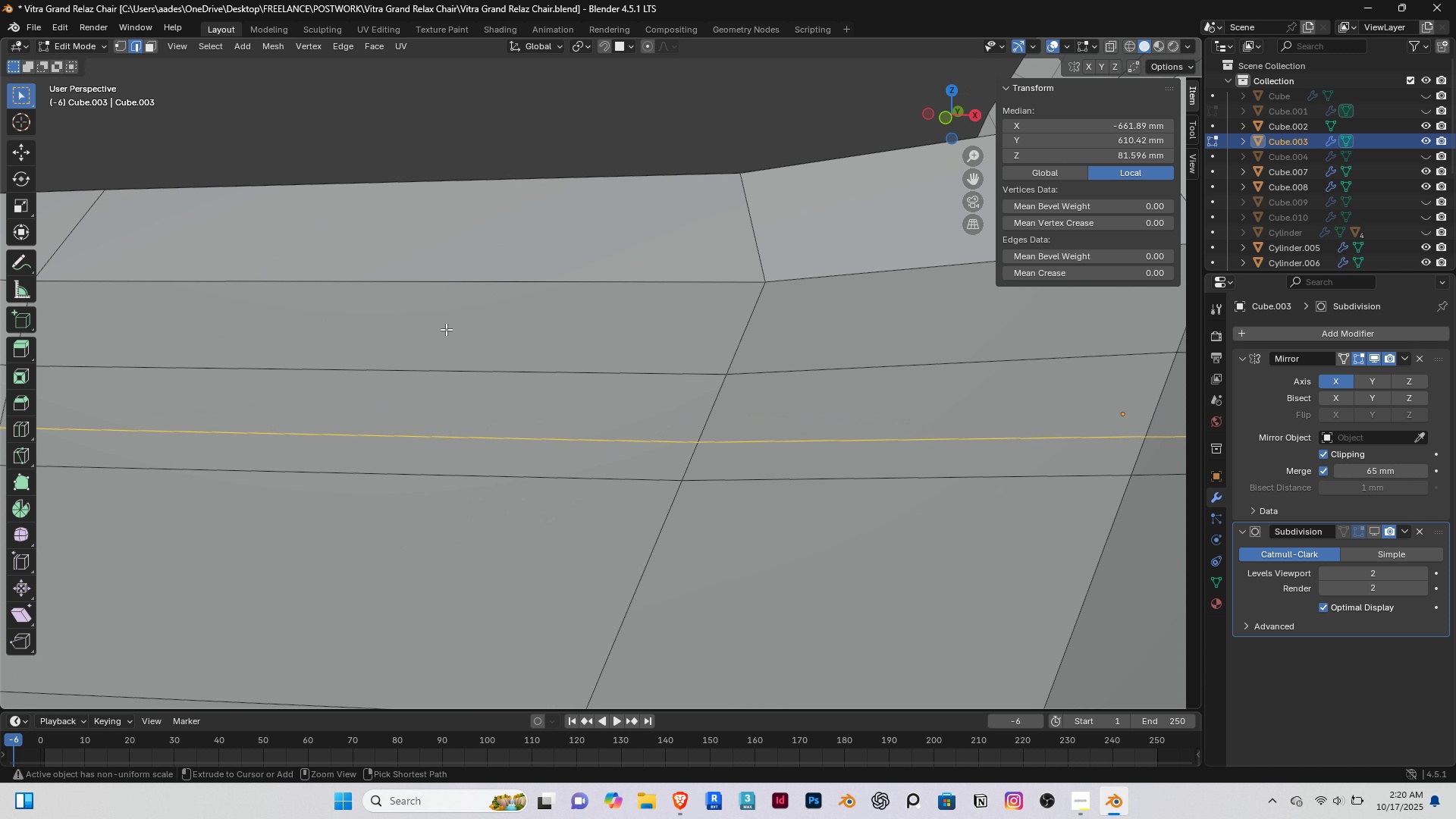 
key(Control+ControlRight)
 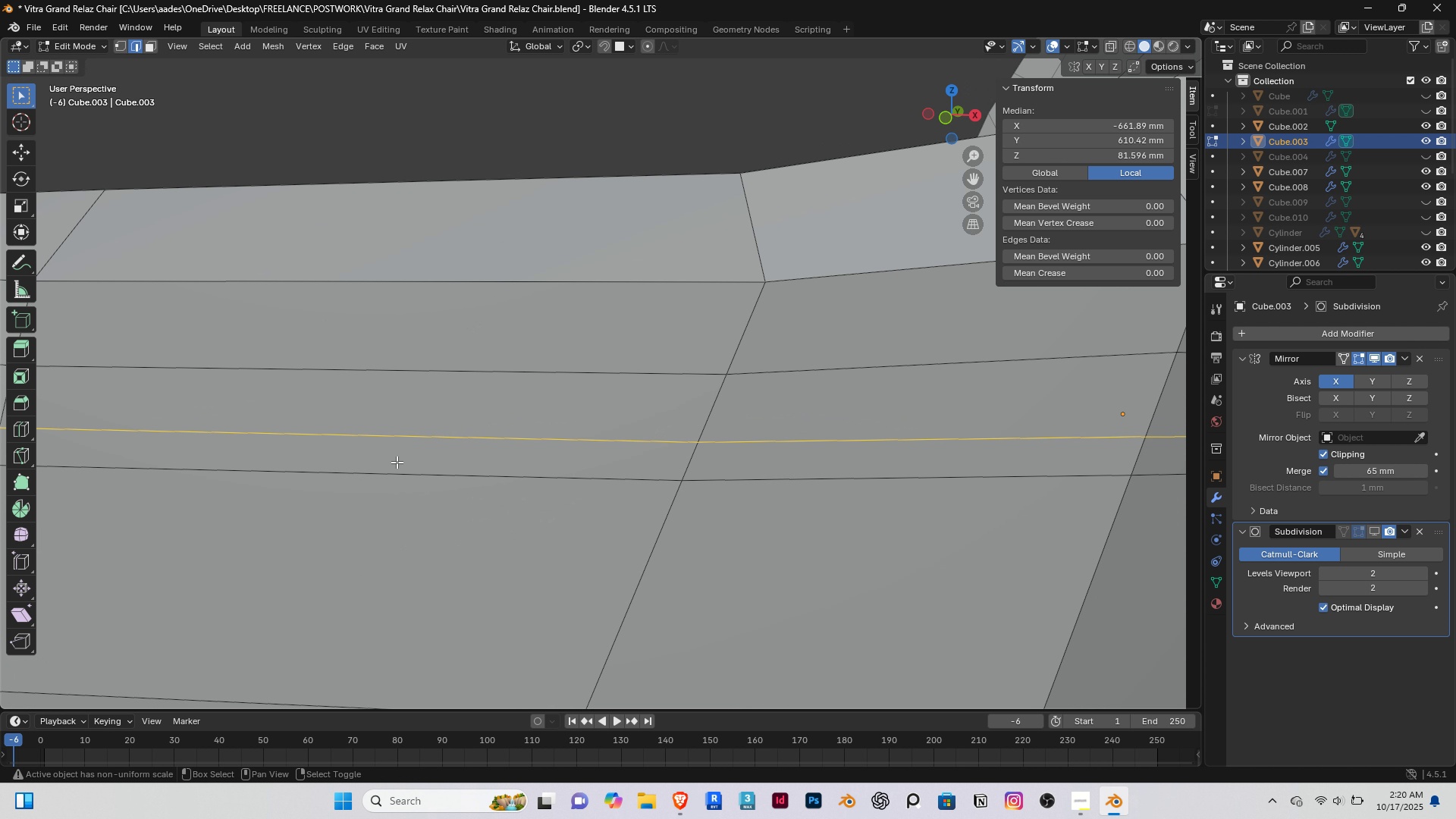 
key(Control+ControlRight)
 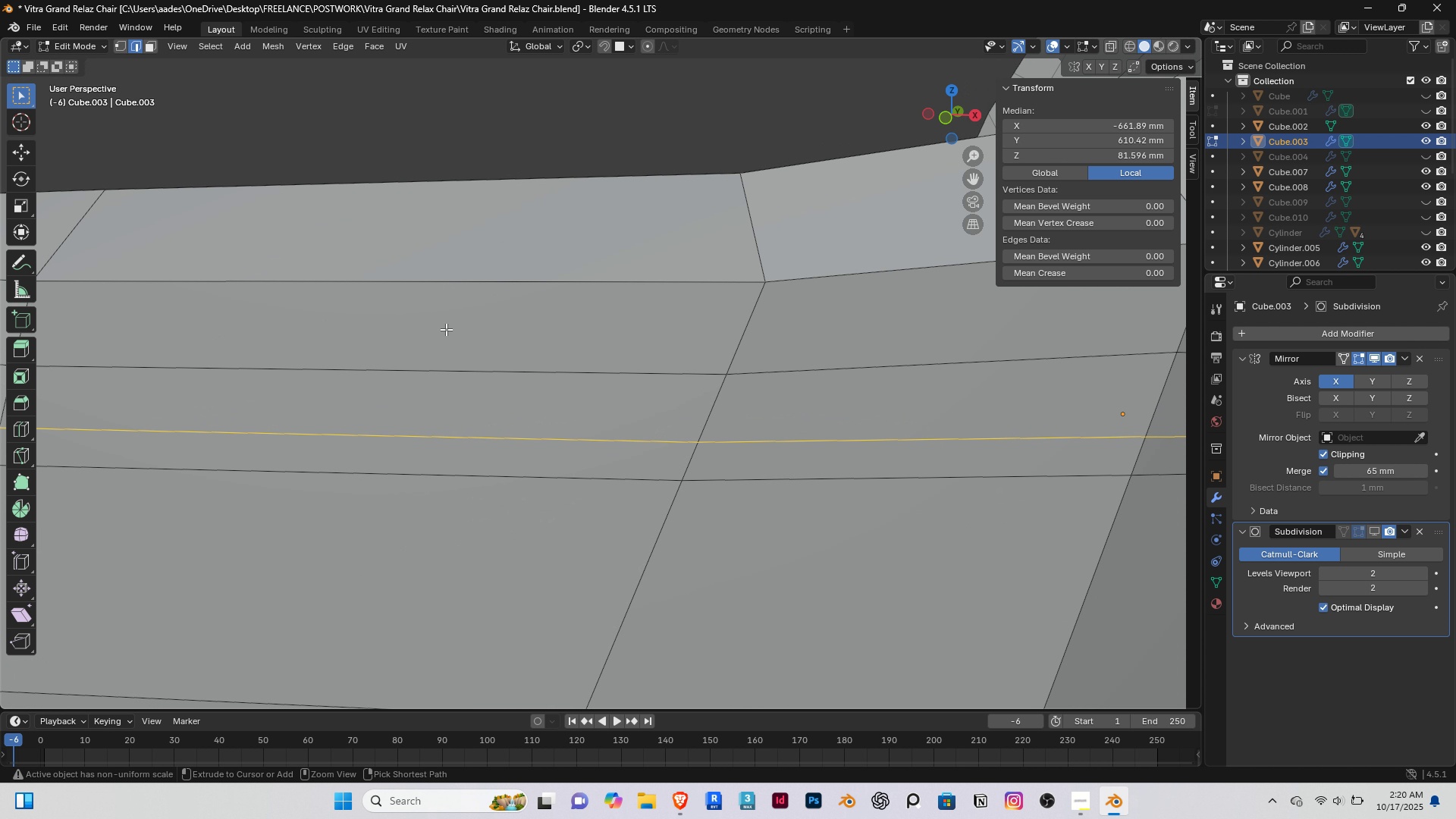 
key(Control+ControlRight)
 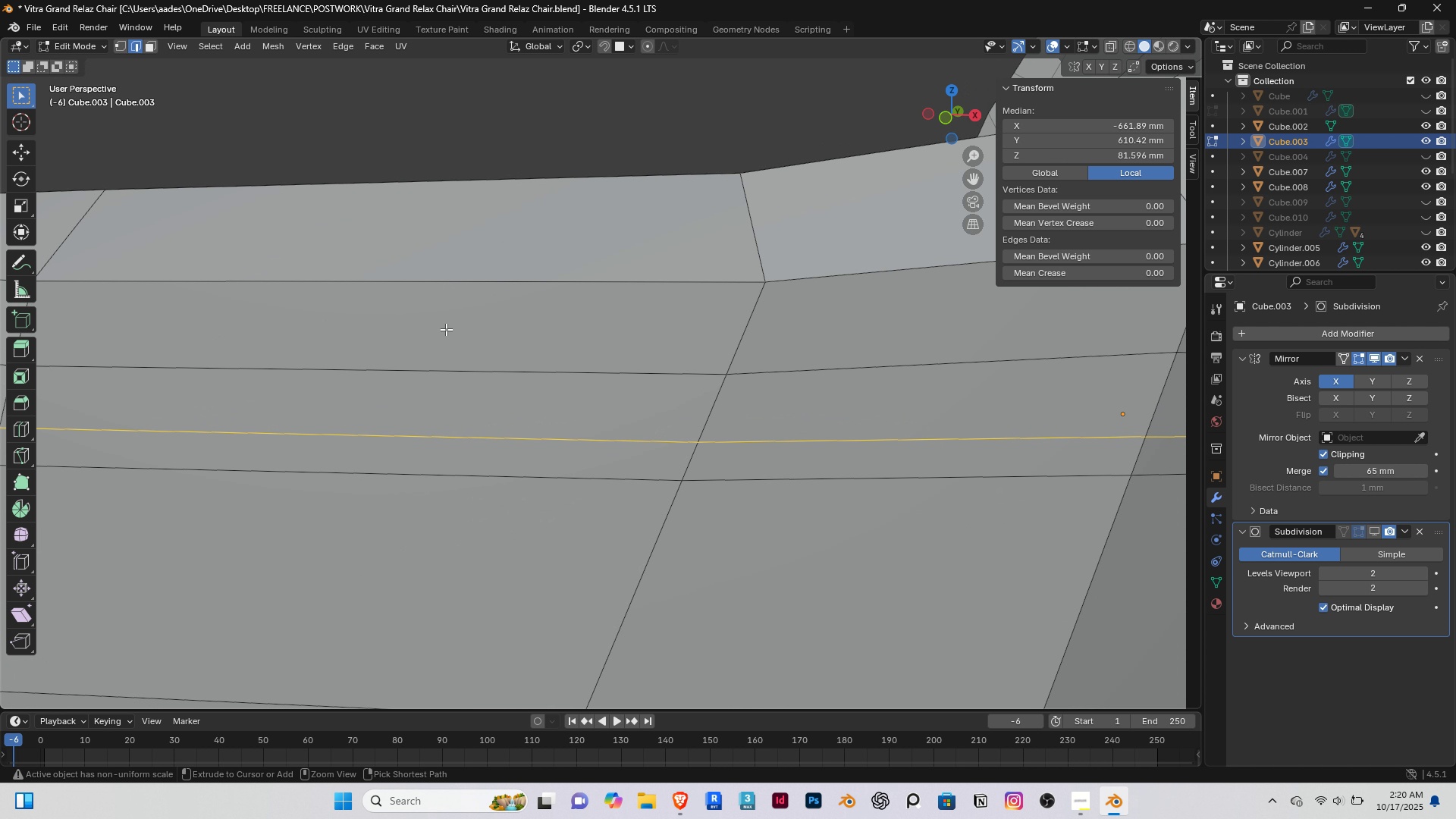 
key(Control+ControlRight)
 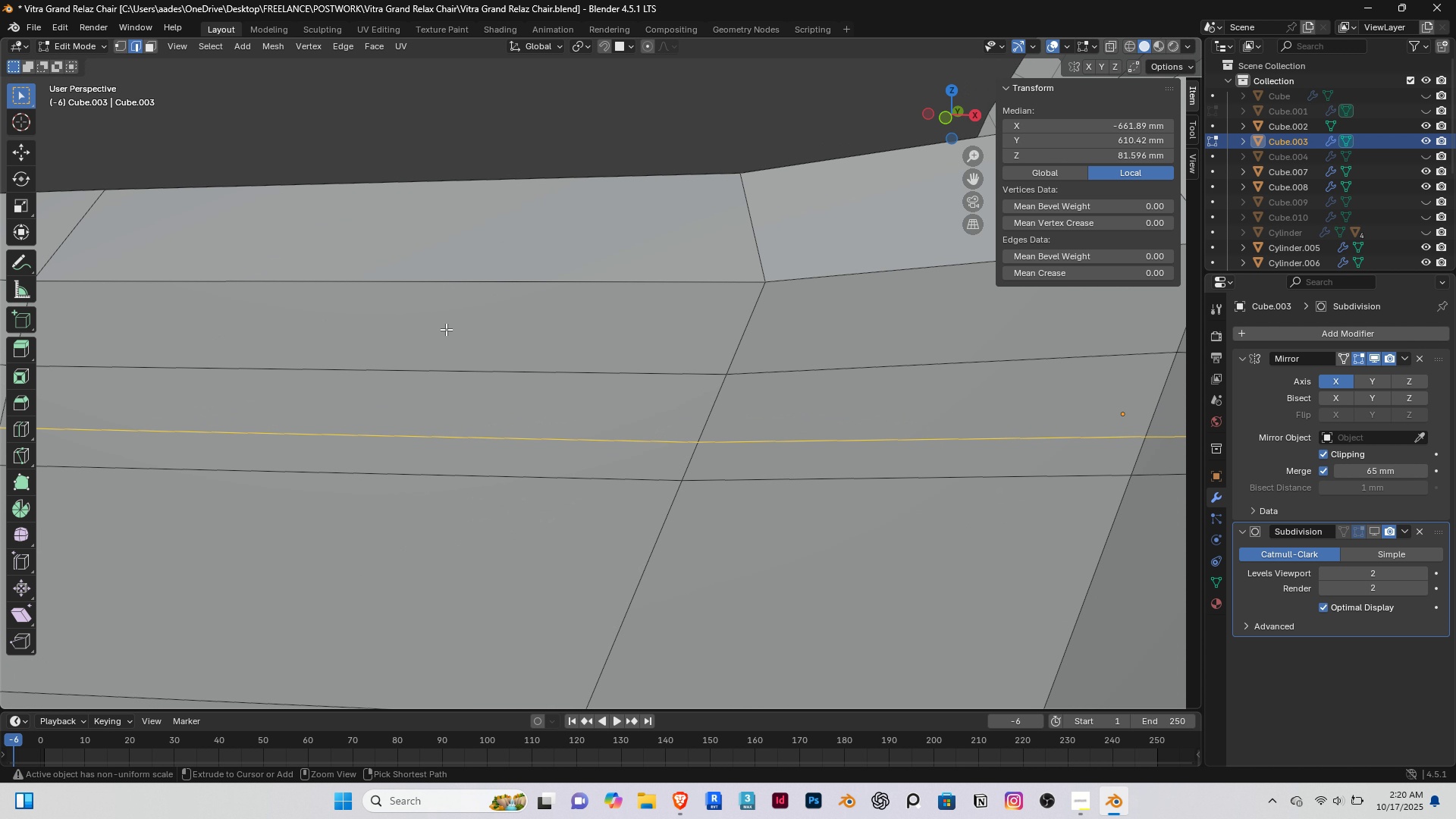 
key(Control+ControlRight)
 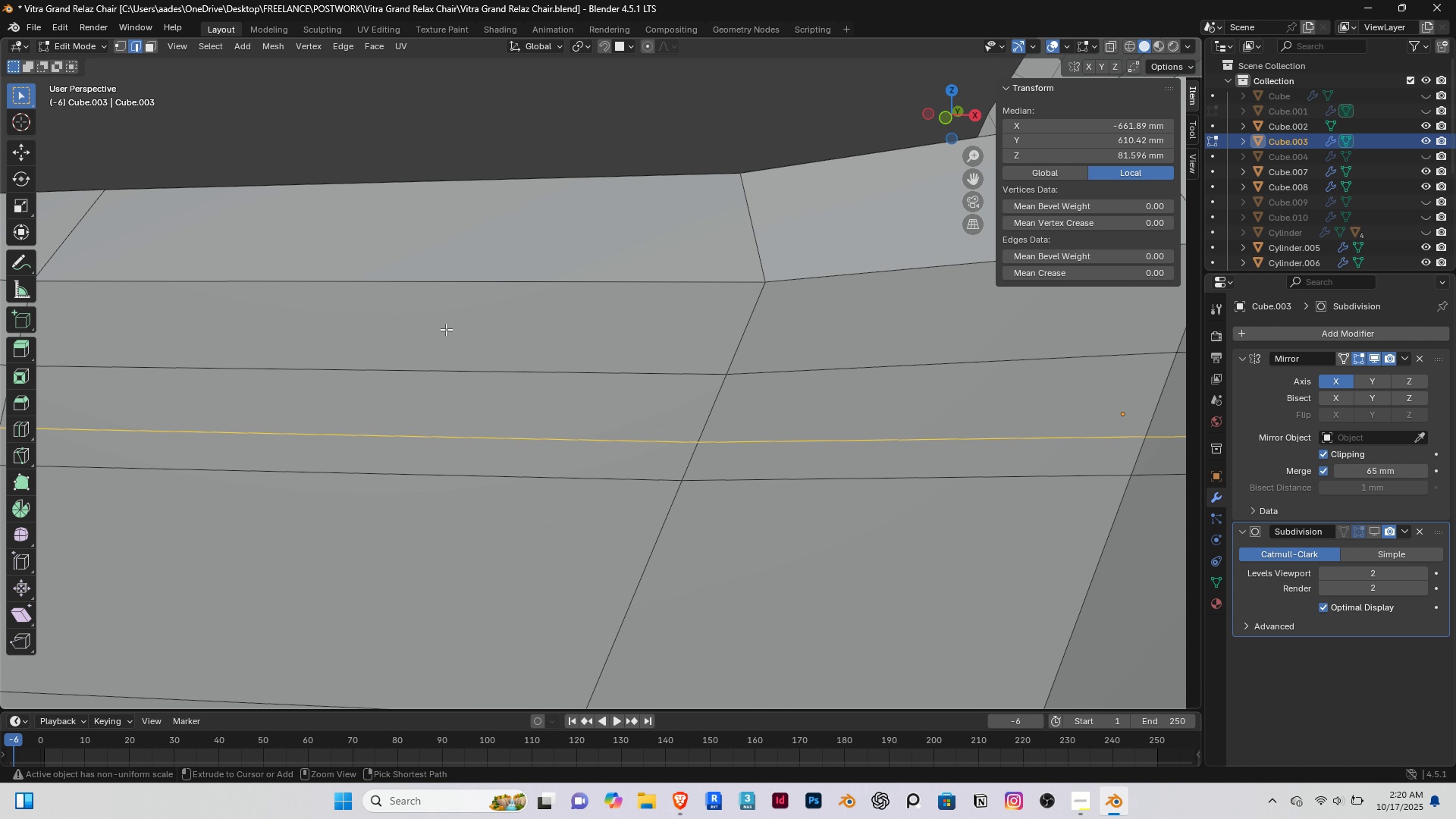 
key(Control+ControlRight)
 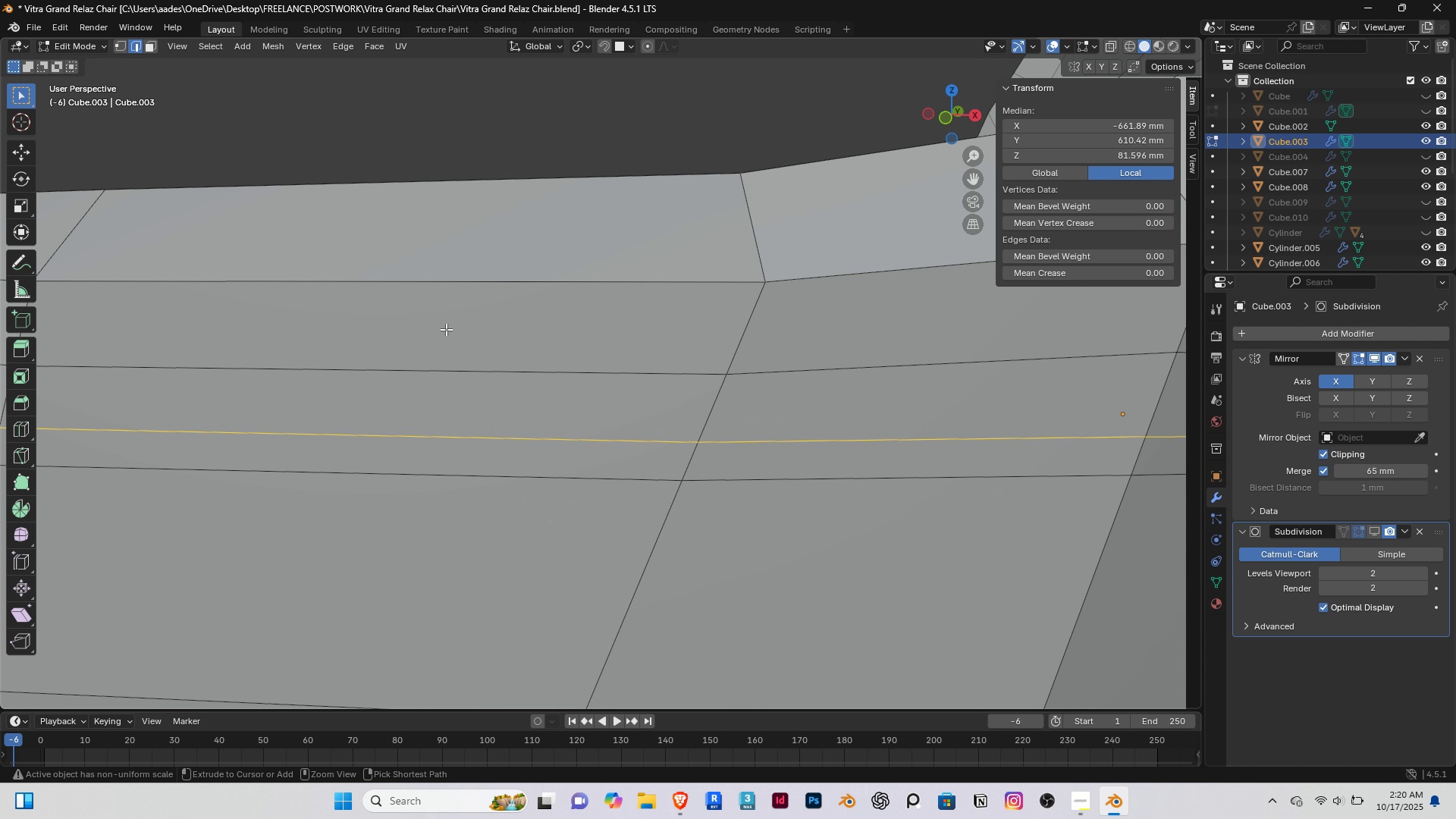 
key(Control+ControlRight)
 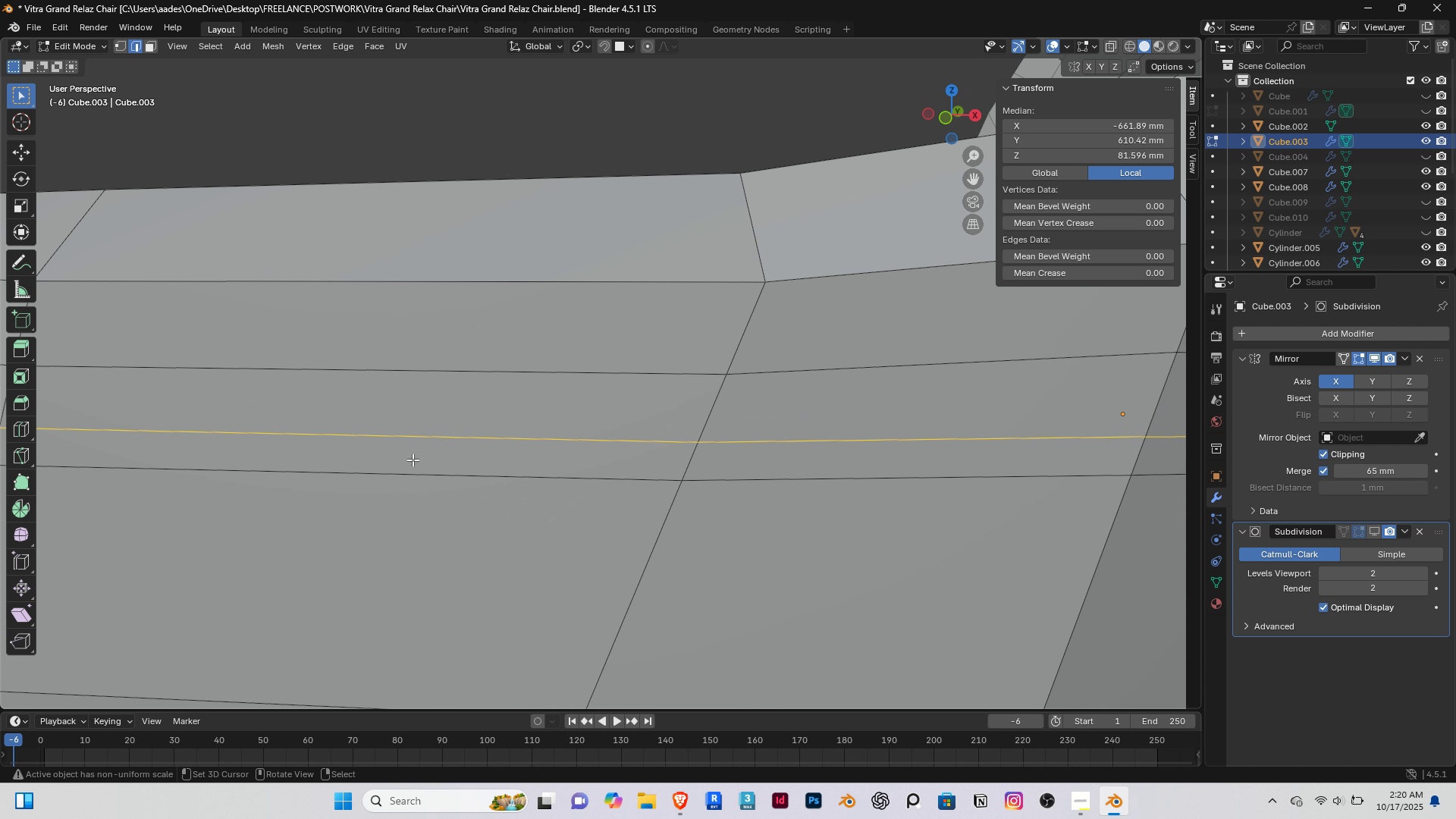 
hold_key(key=ShiftRight, duration=0.96)
 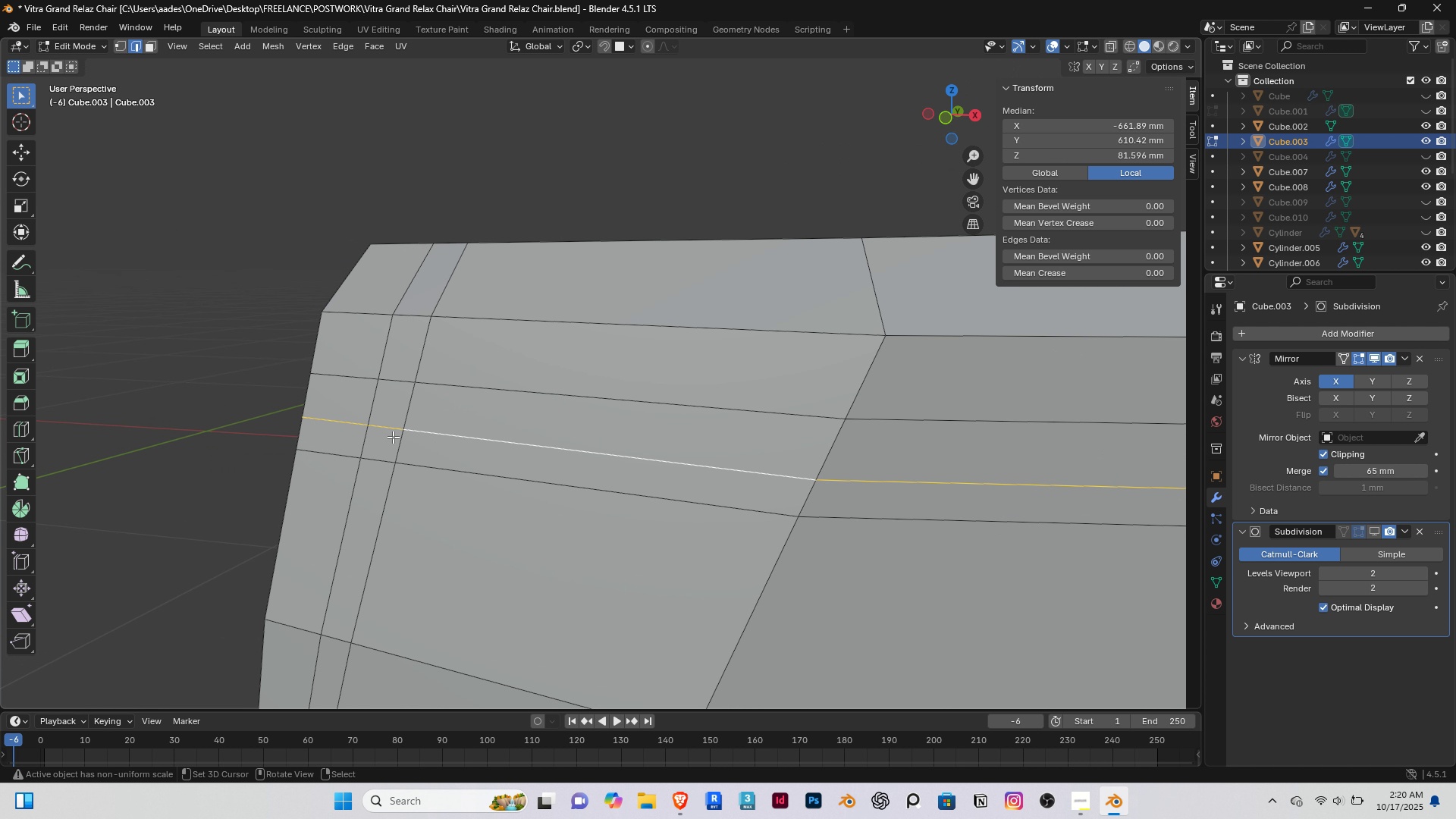 
hold_key(key=ShiftRight, duration=1.05)
right_click([376, 429])
 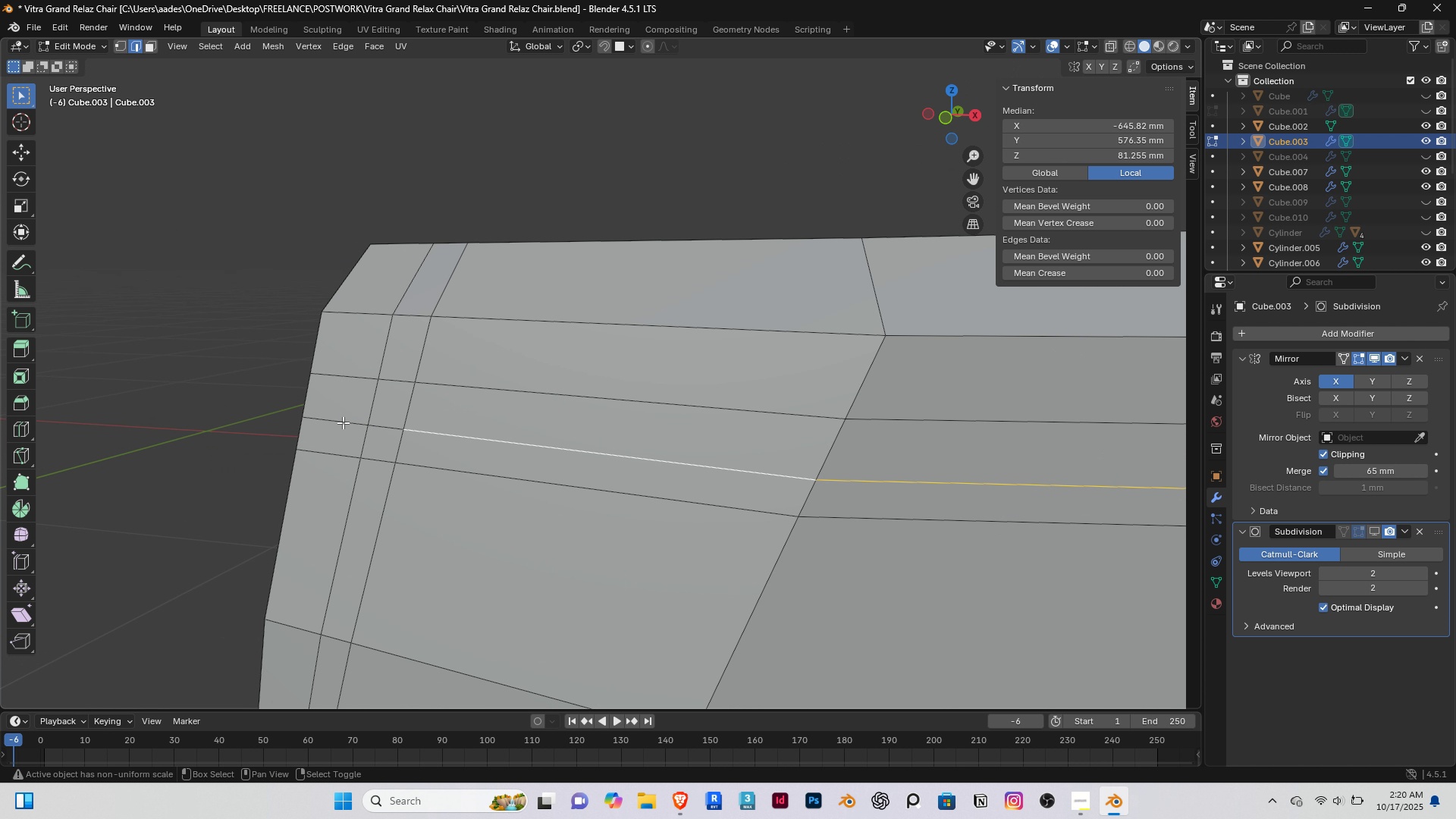 
right_click([343, 422])
 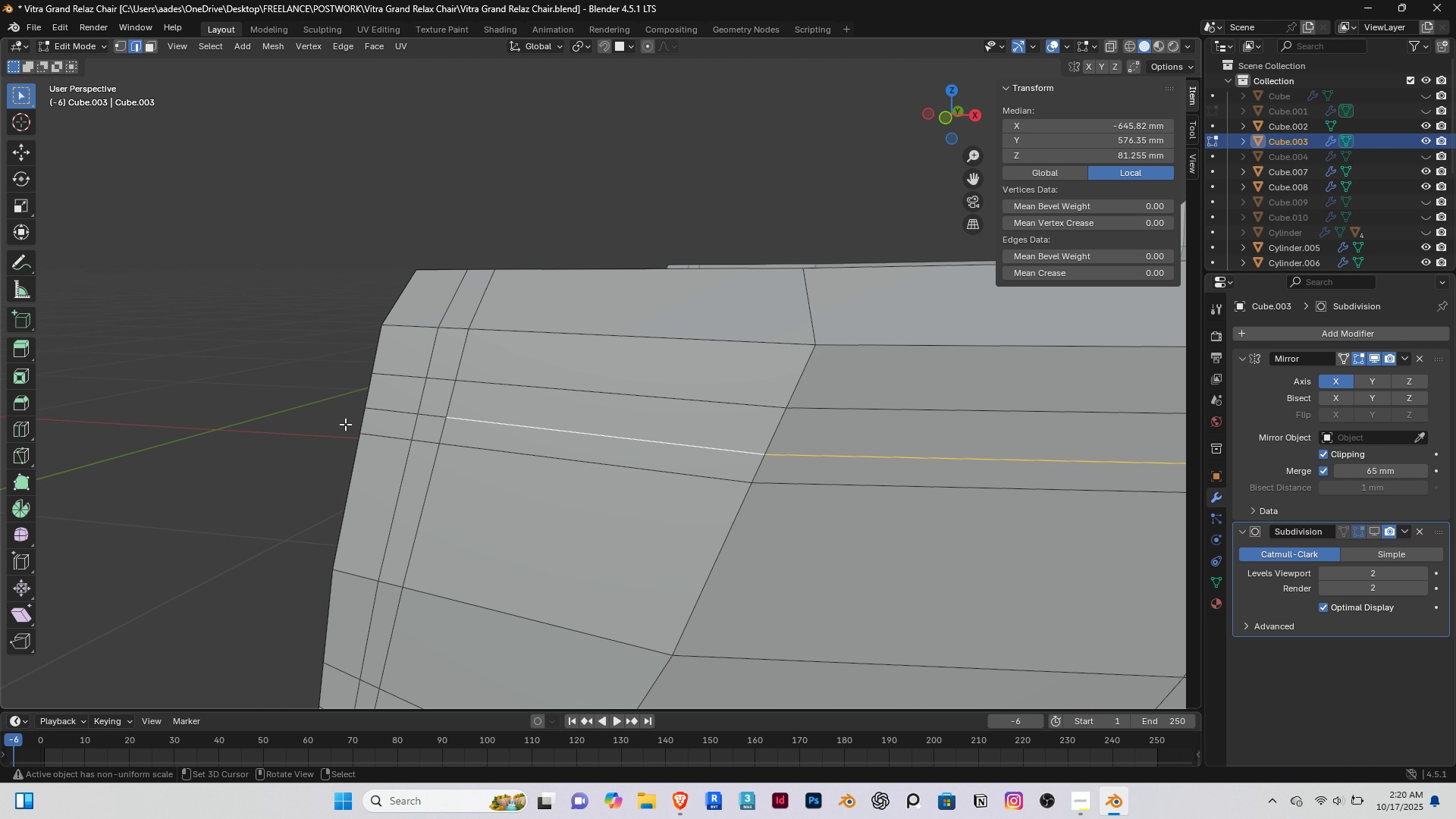 
scroll: coordinate [343, 423], scroll_direction: down, amount: 2.0
 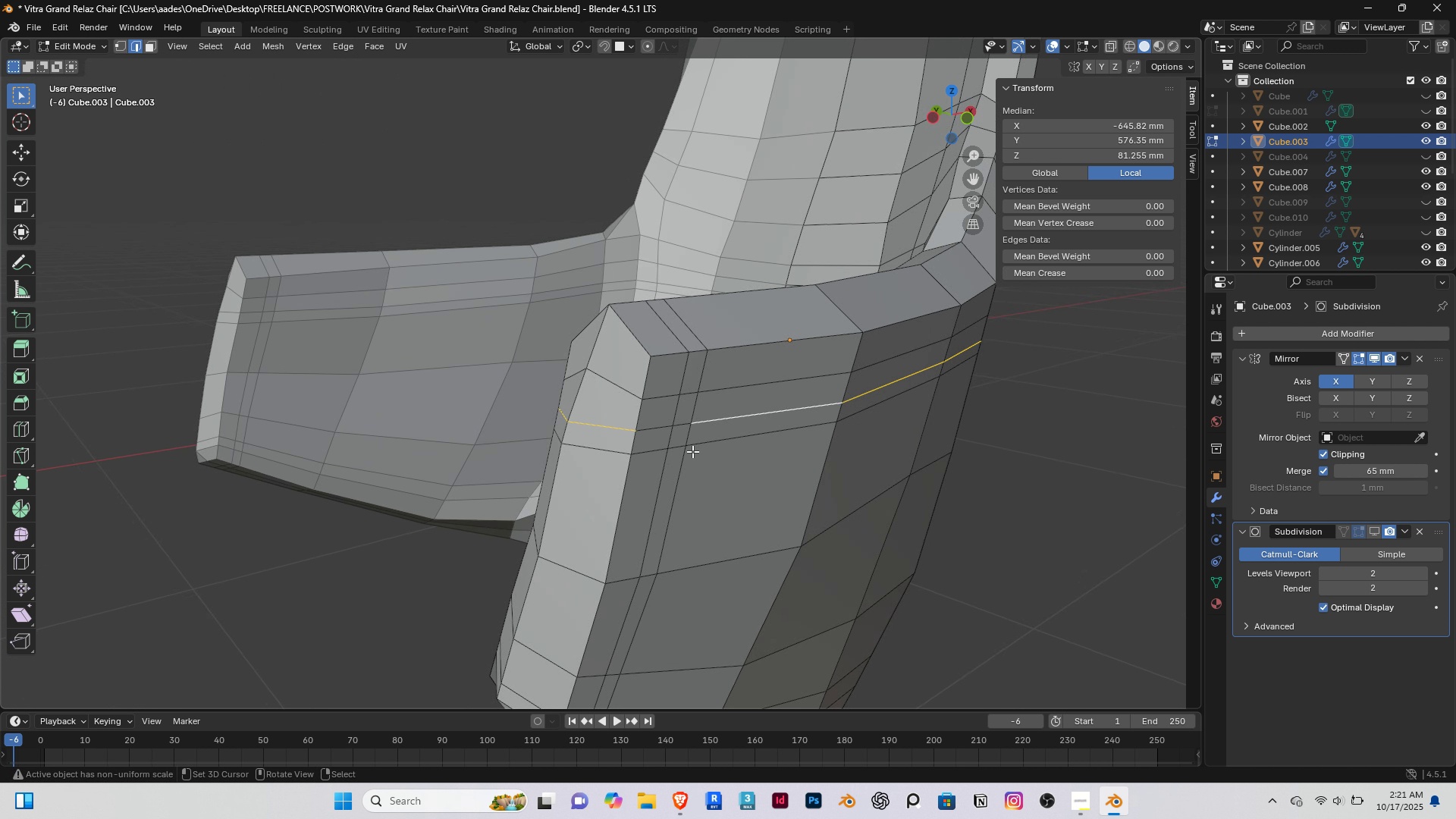 
wait(5.13)
 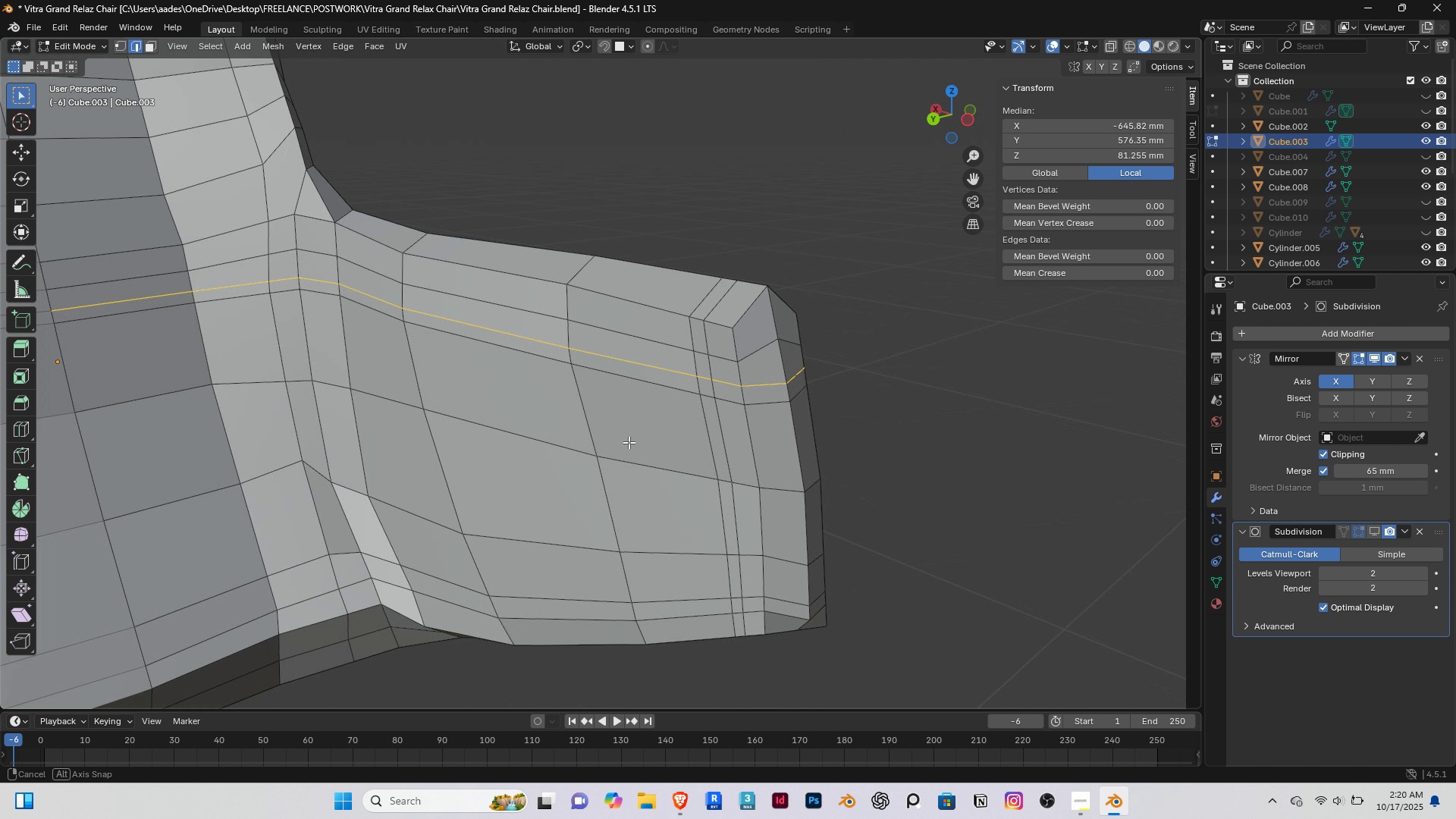 
right_click([679, 427])
 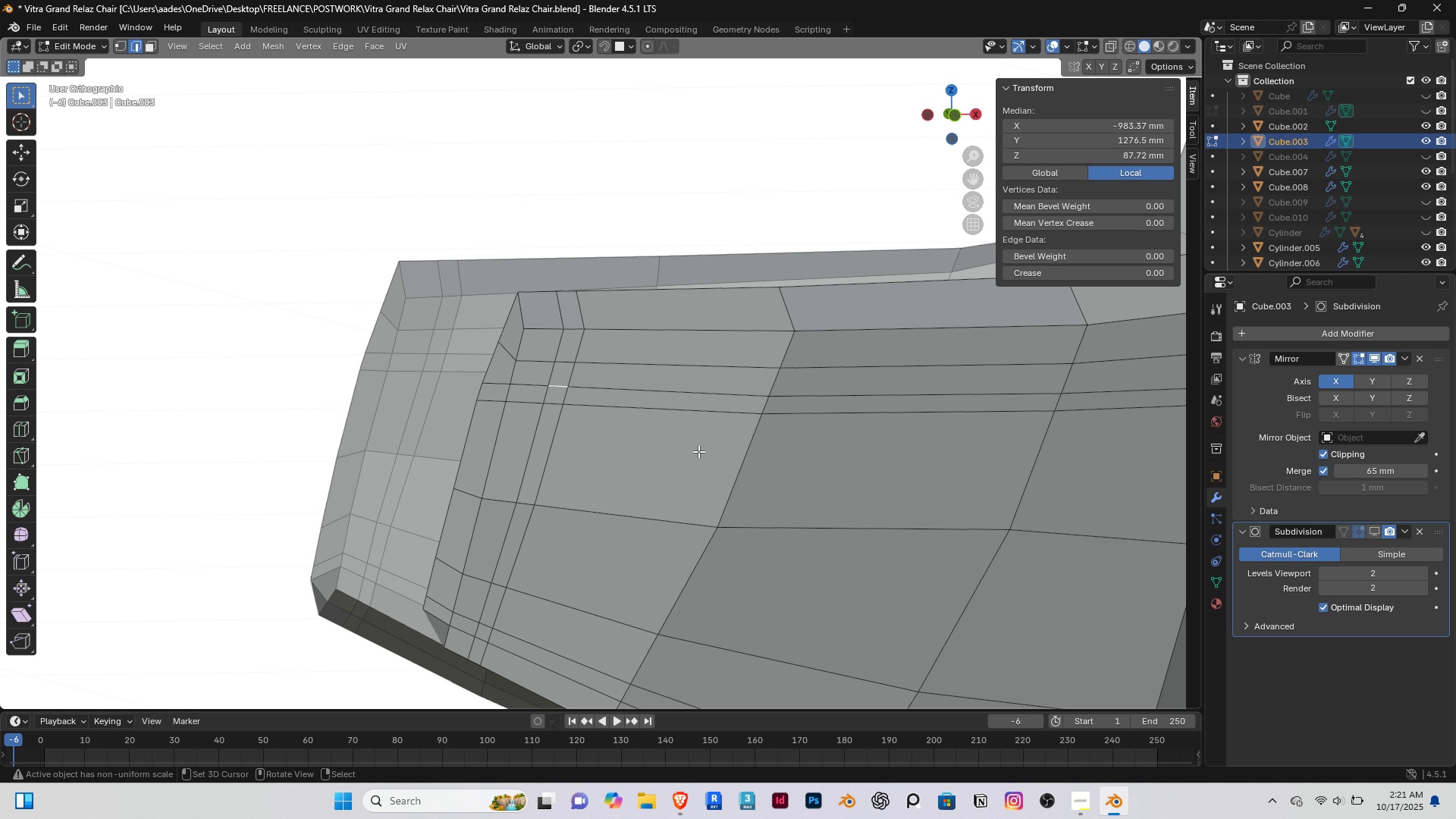 
key(End)
 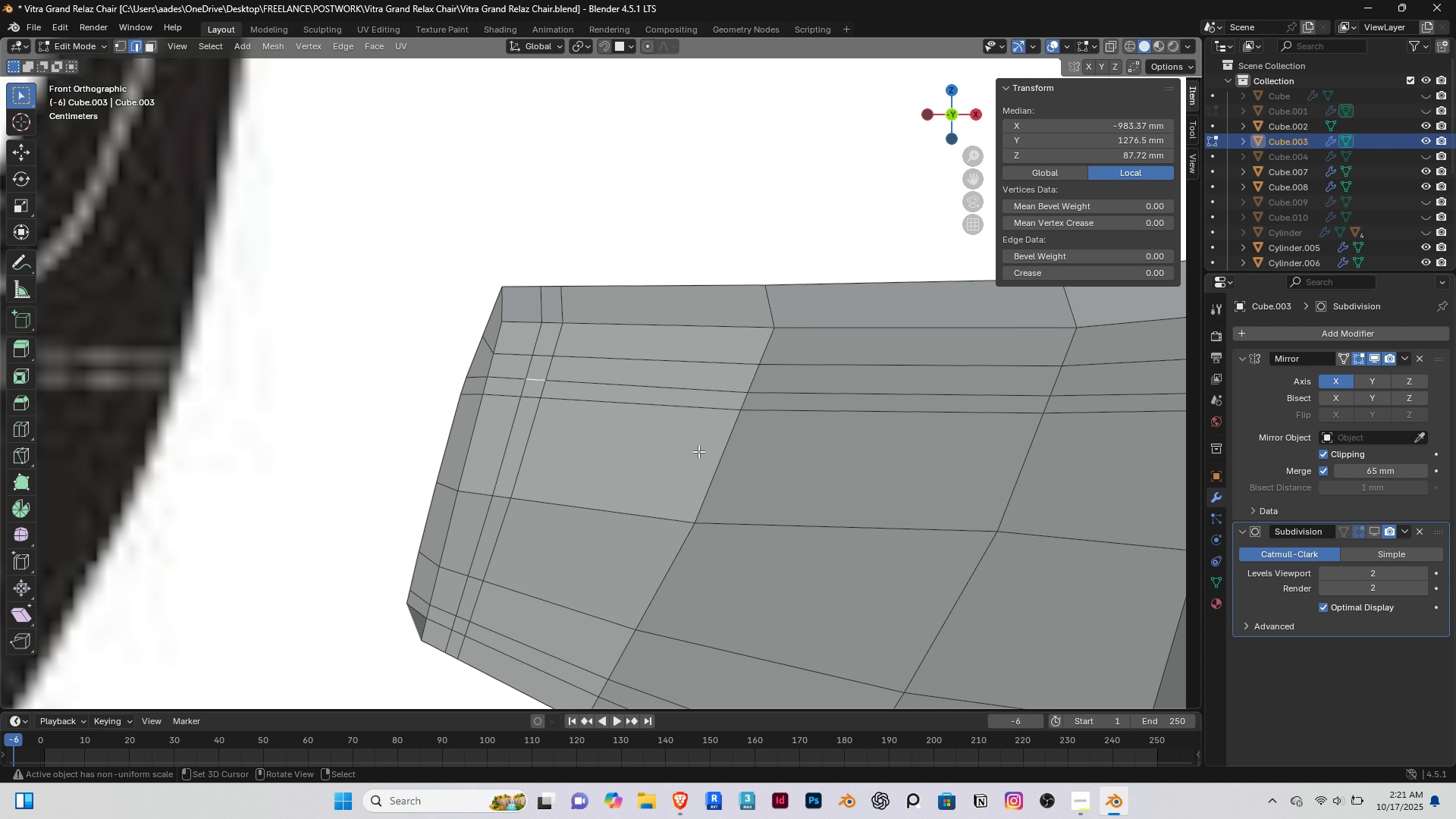 
scroll: coordinate [698, 451], scroll_direction: down, amount: 5.0
 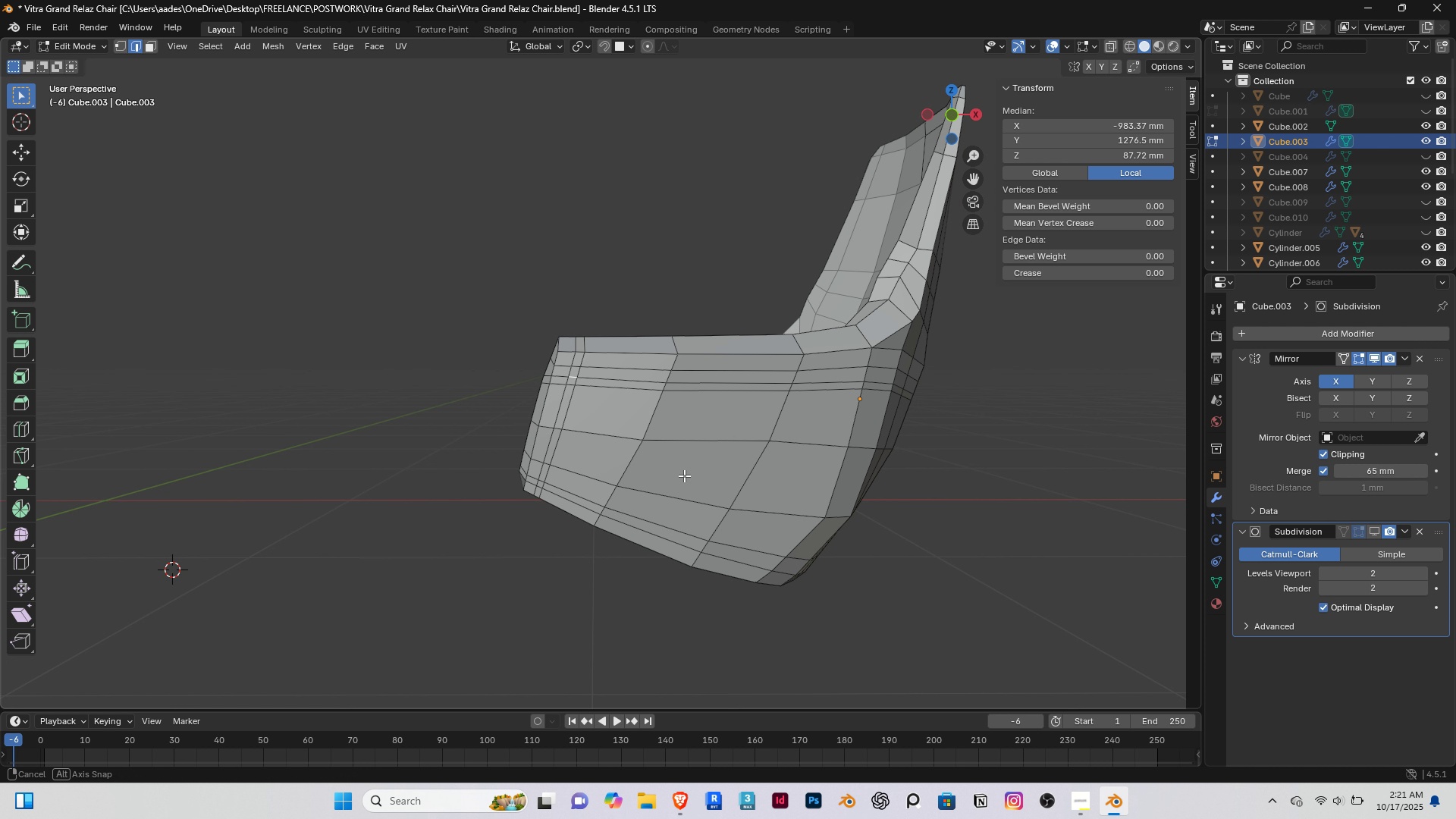 
scroll: coordinate [657, 418], scroll_direction: up, amount: 2.0
 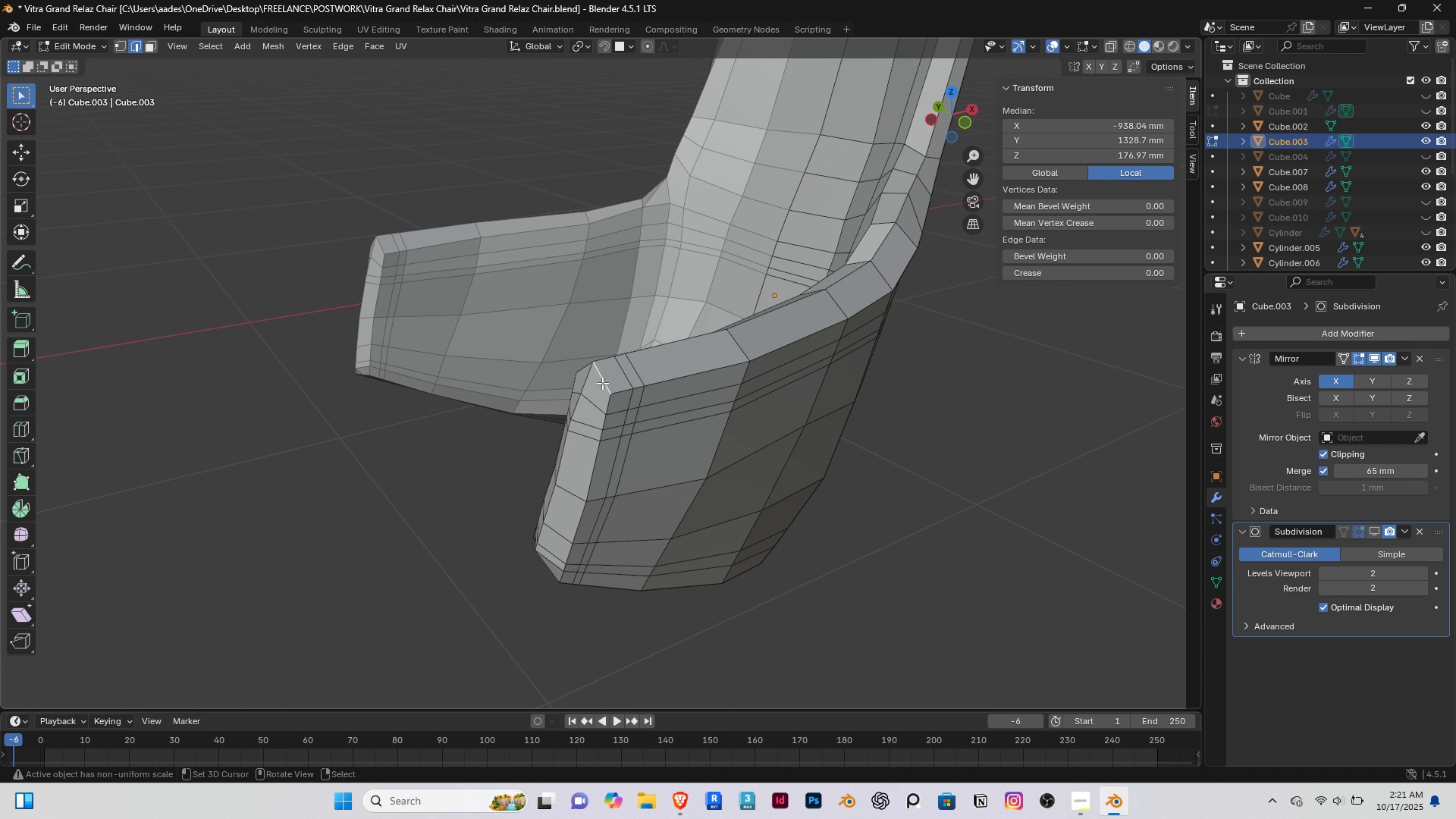 
right_click([602, 383])
 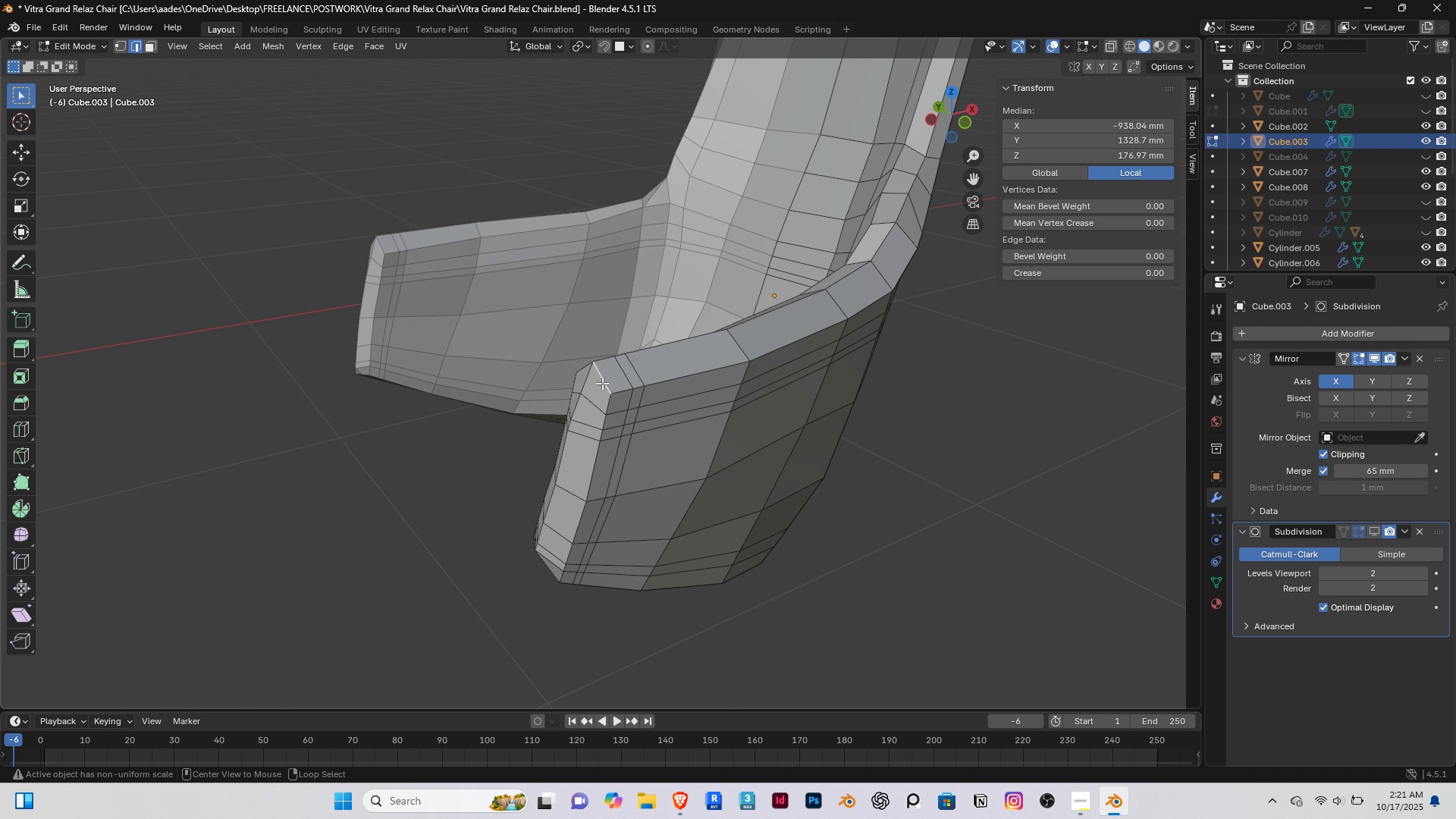 
hold_key(key=AltRight, duration=0.4)
double_click([602, 383])
 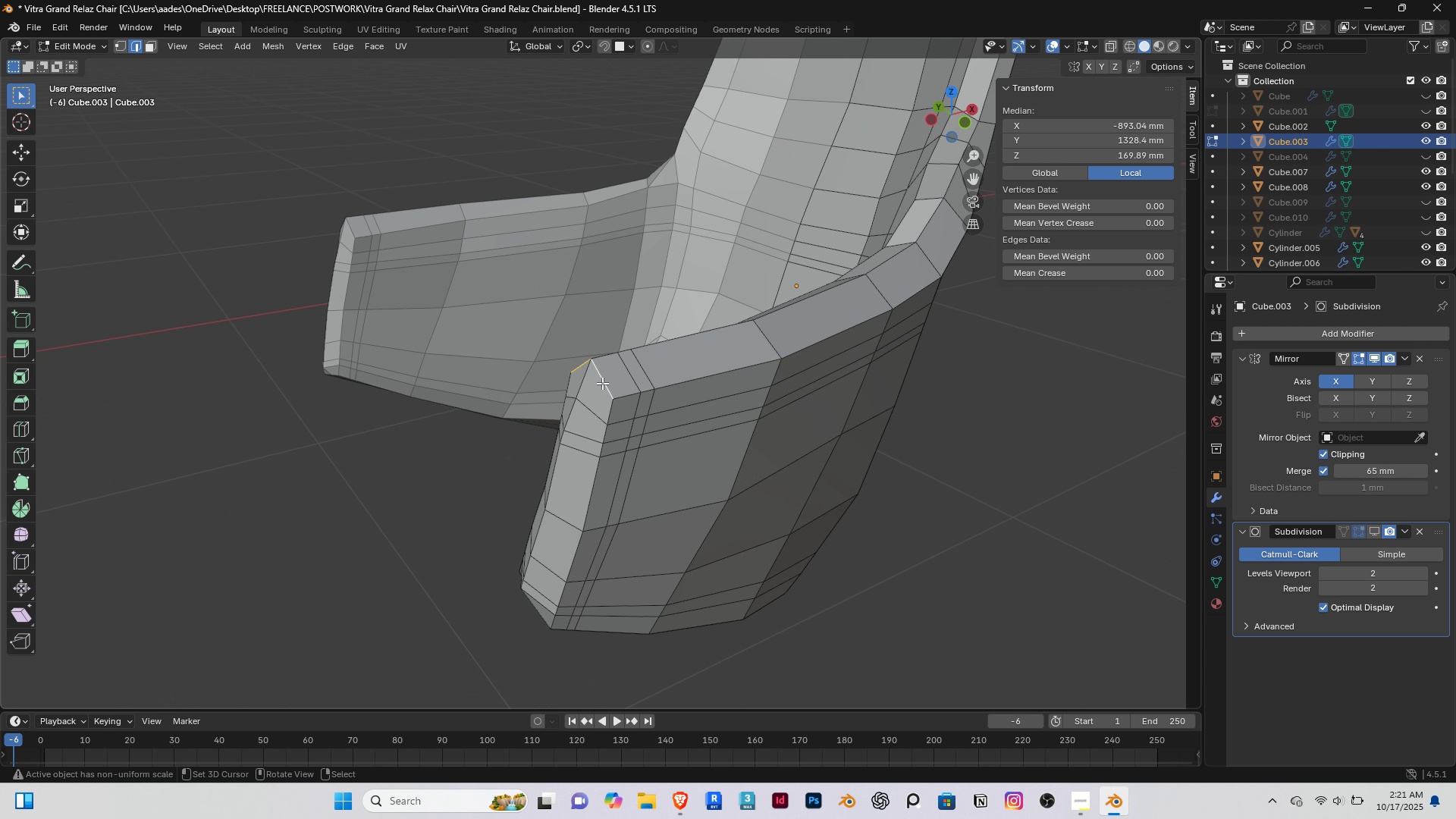 
scroll: coordinate [590, 406], scroll_direction: up, amount: 3.0
 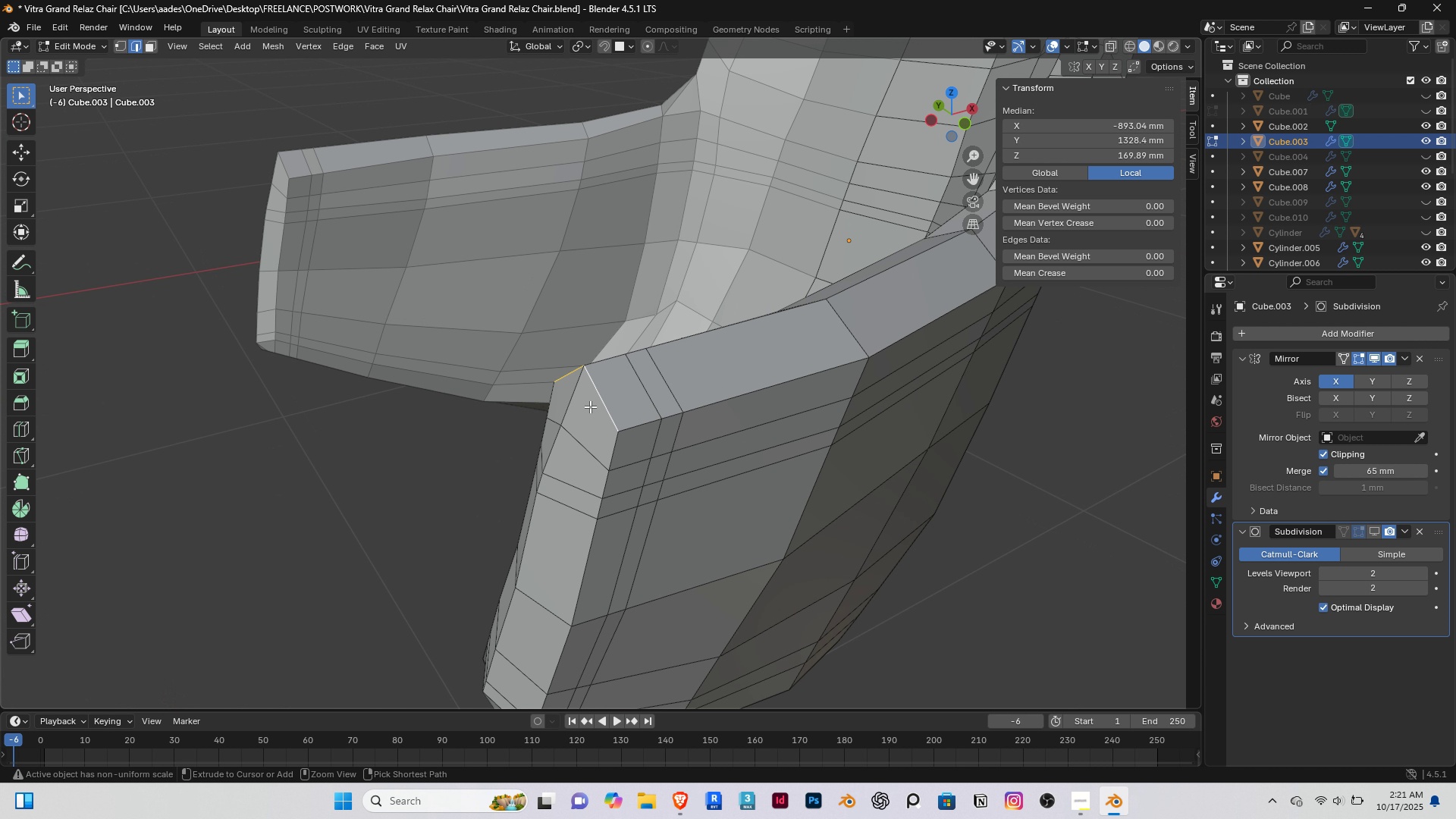 
key(Control+B)
 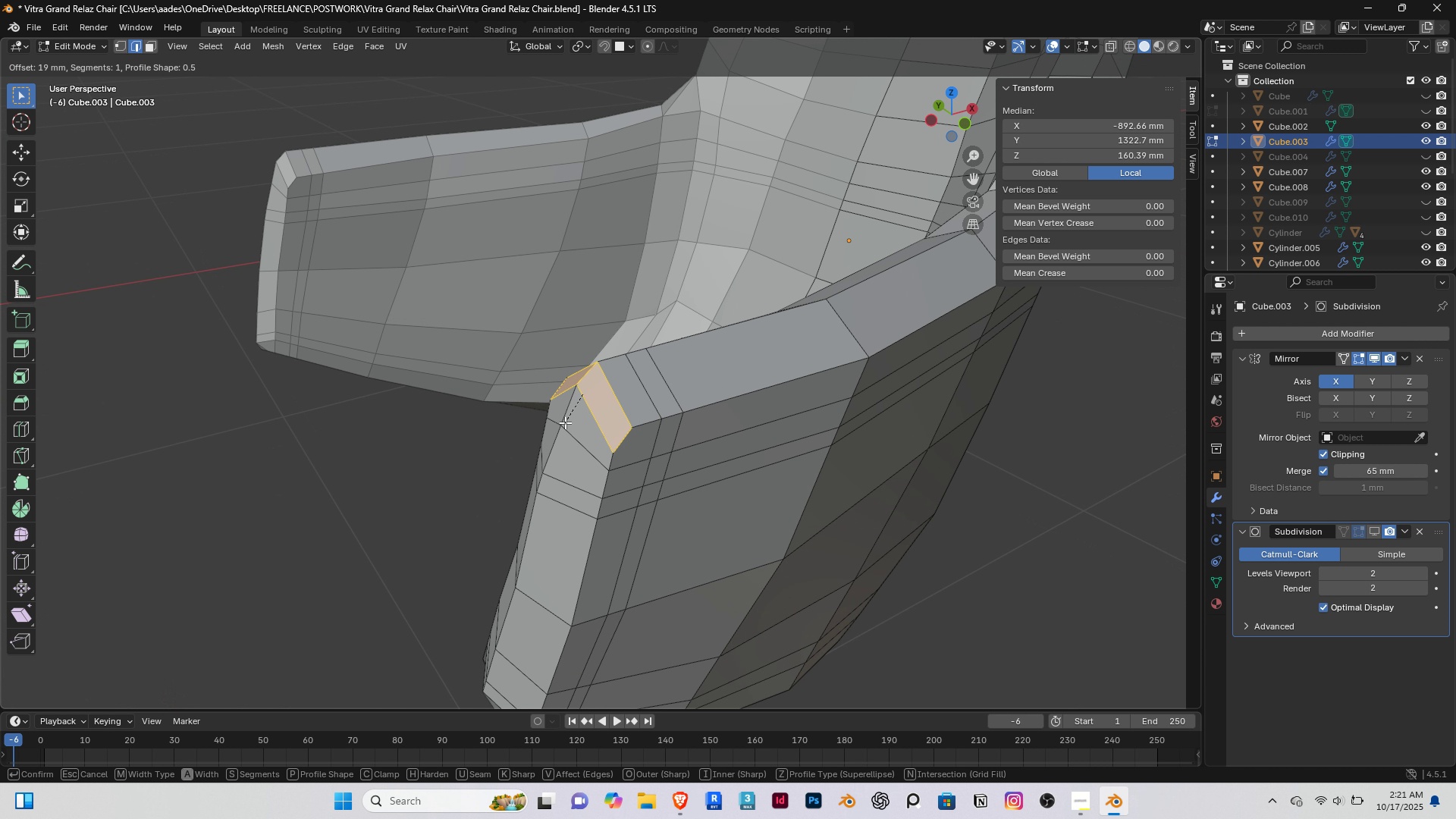 
wait(5.22)
 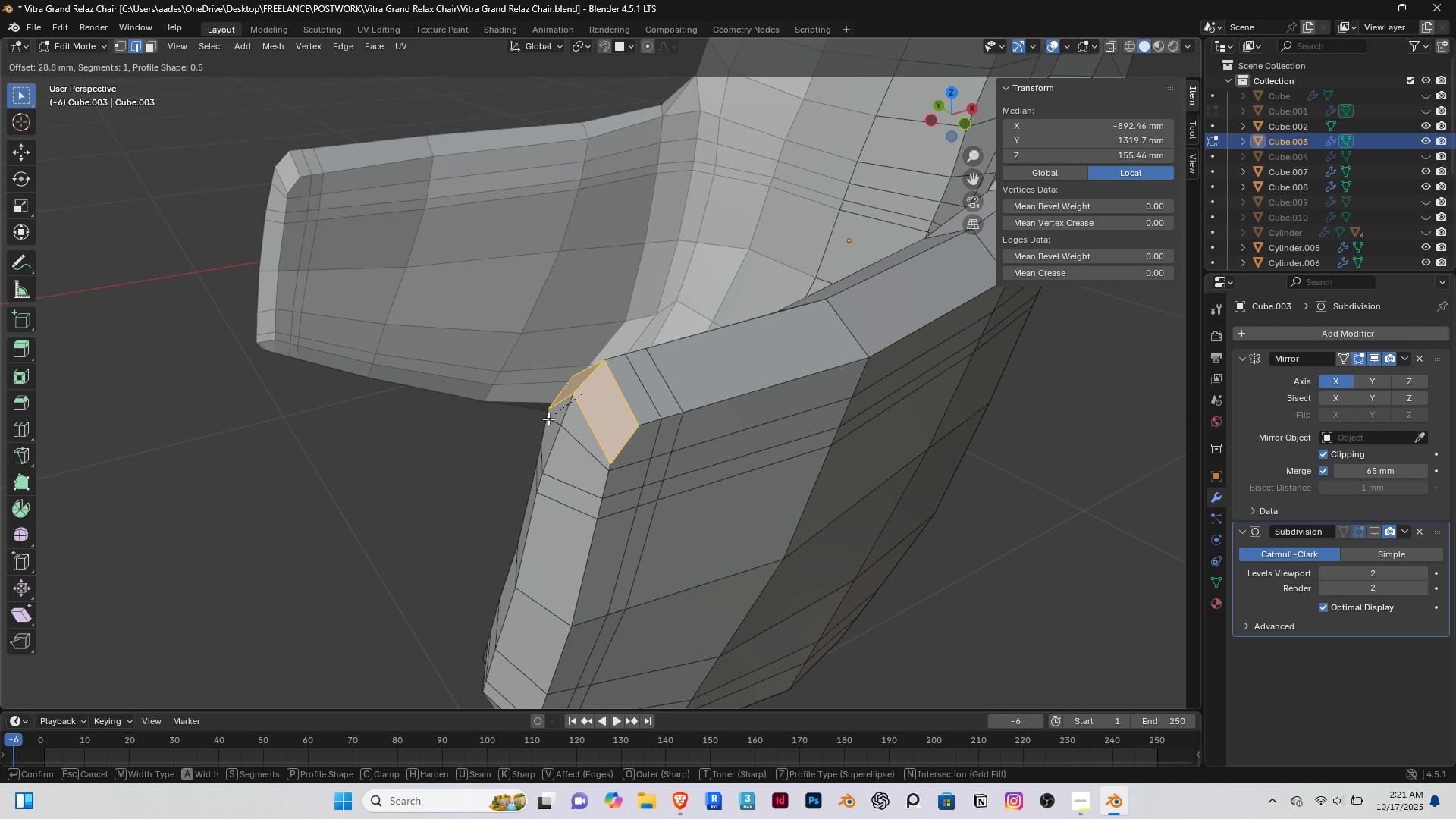 
scroll: coordinate [564, 425], scroll_direction: down, amount: 3.0
 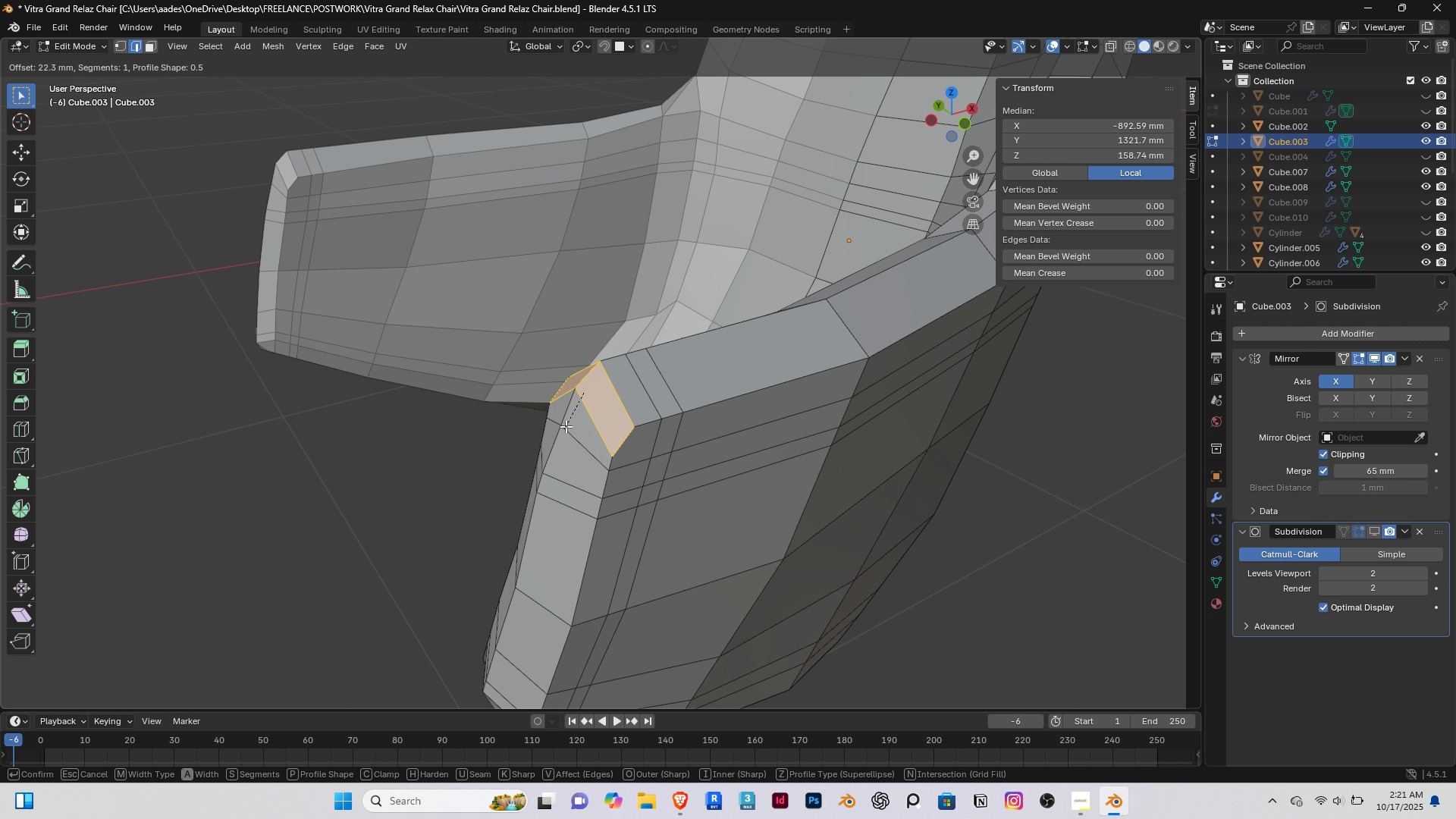 
scroll: coordinate [566, 426], scroll_direction: up, amount: 1.0
 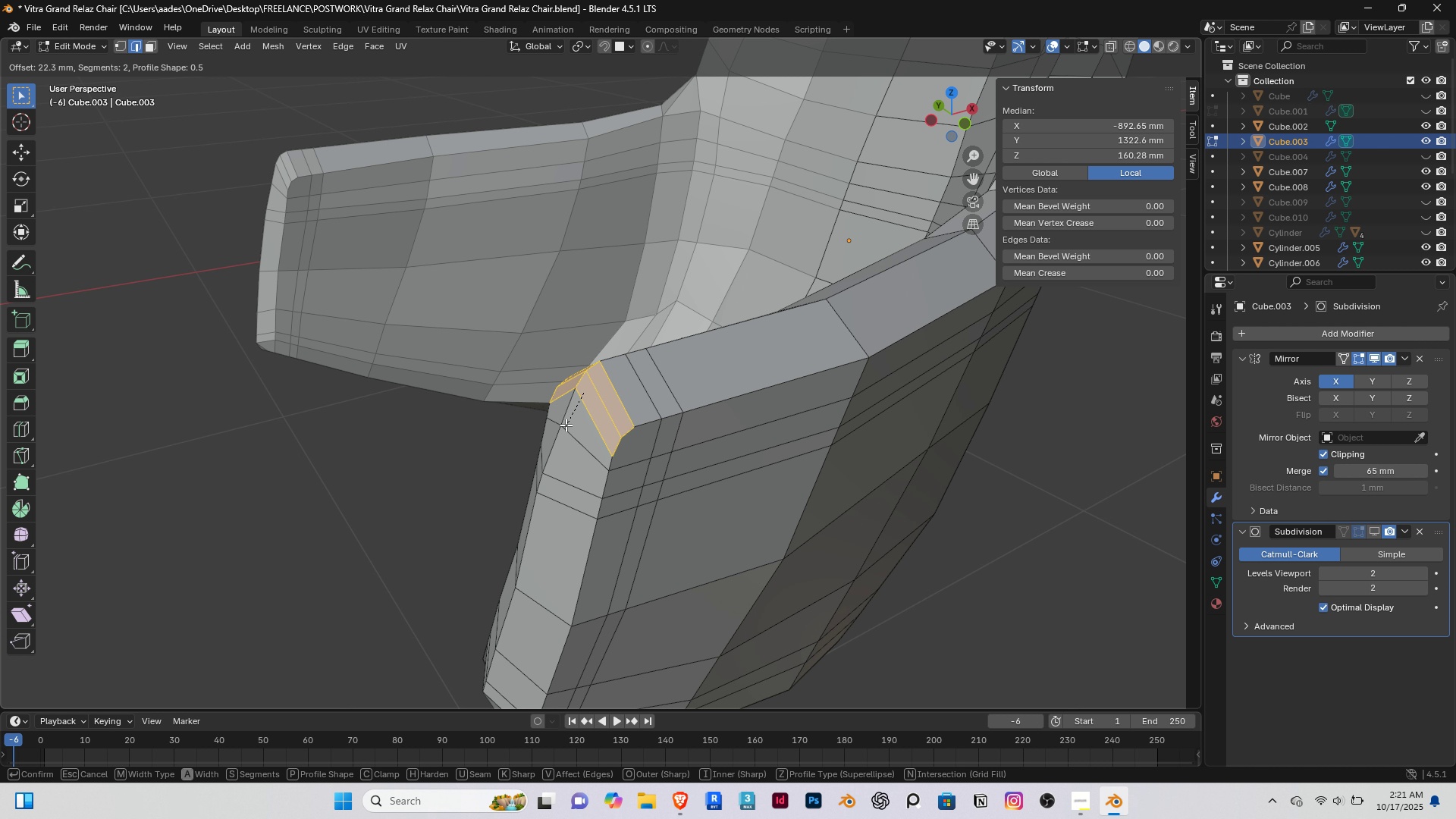 
left_click([566, 425])
 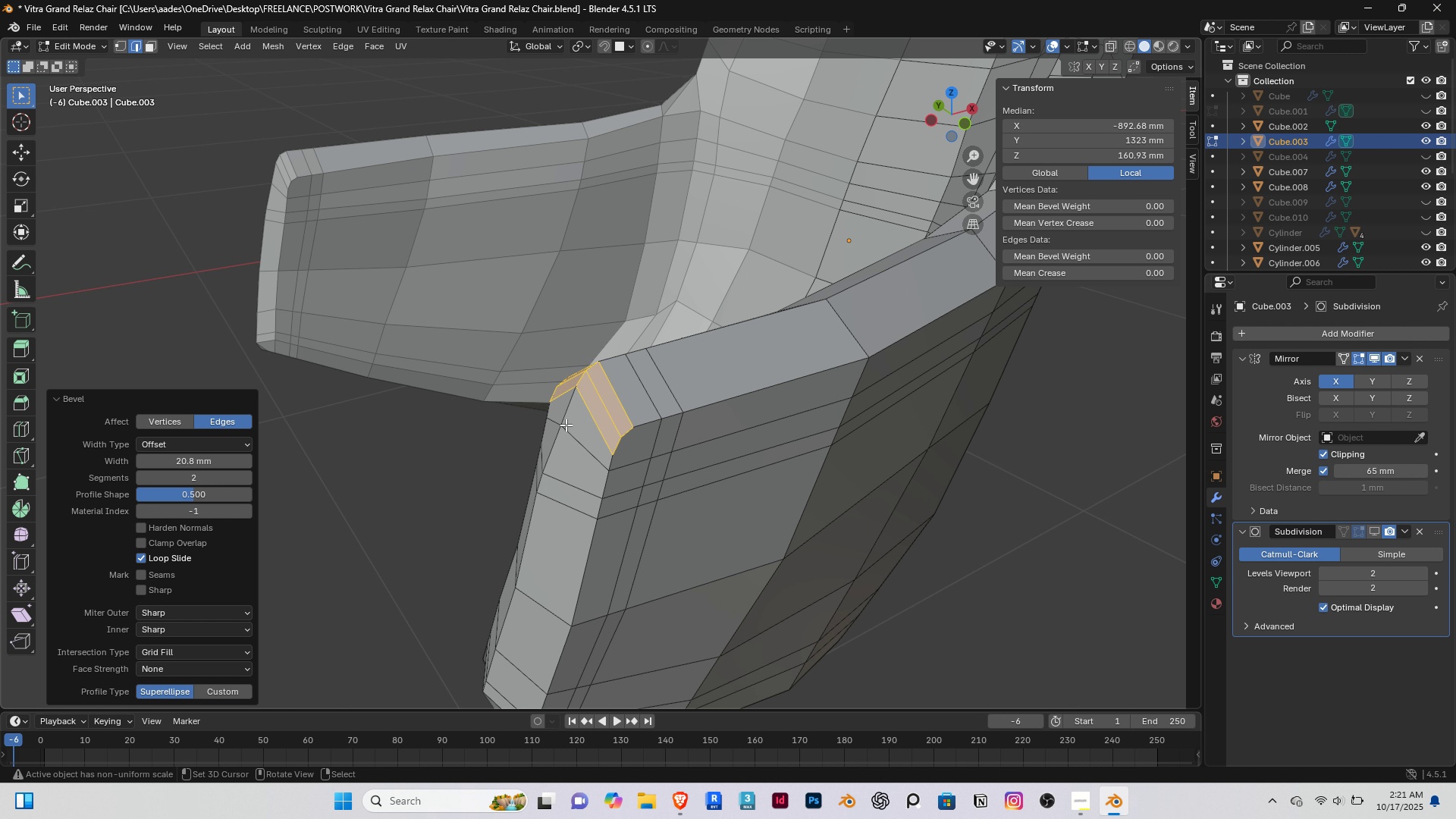 
right_click([566, 425])
 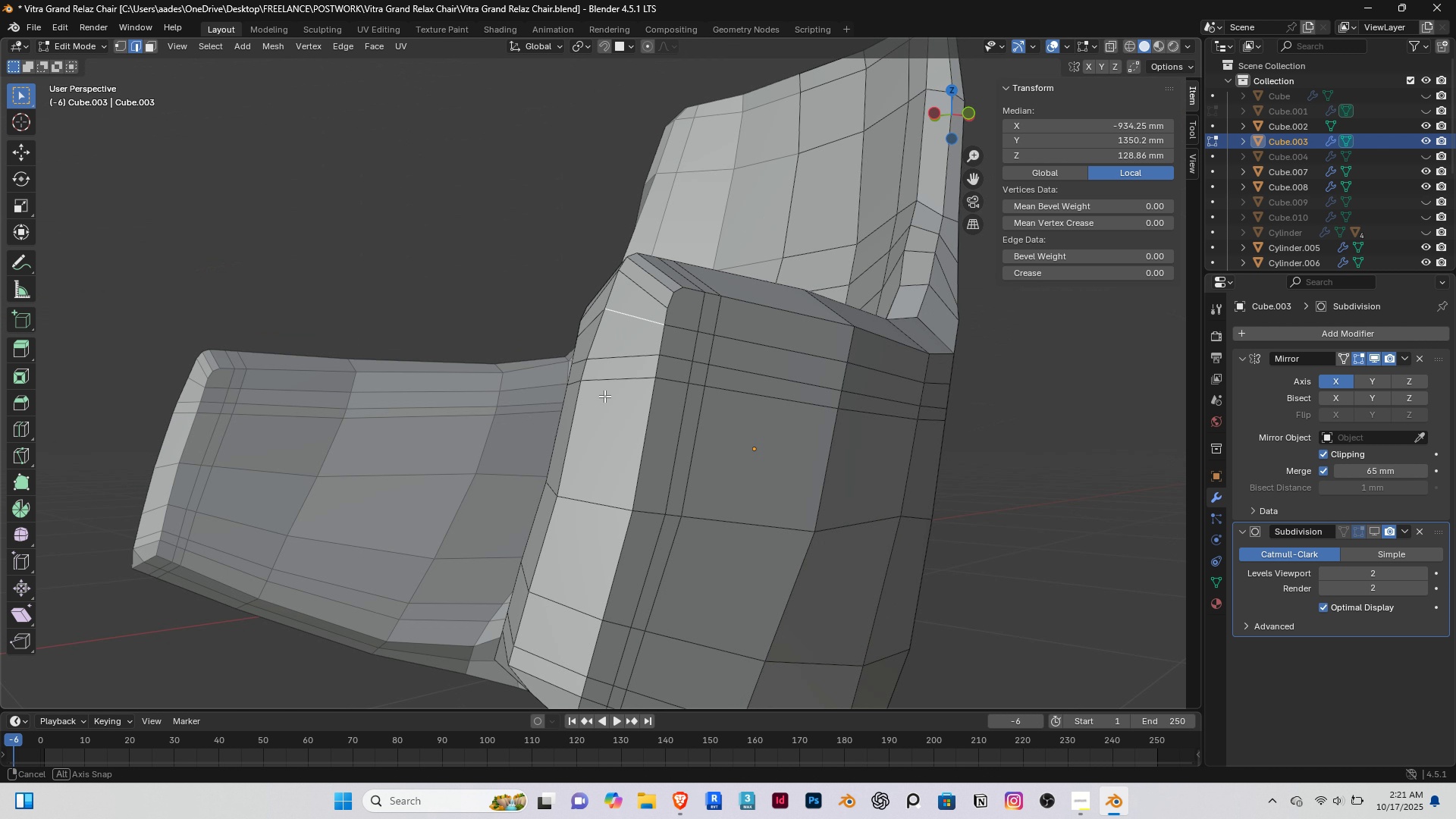 
hold_key(key=ShiftRight, duration=0.38)
 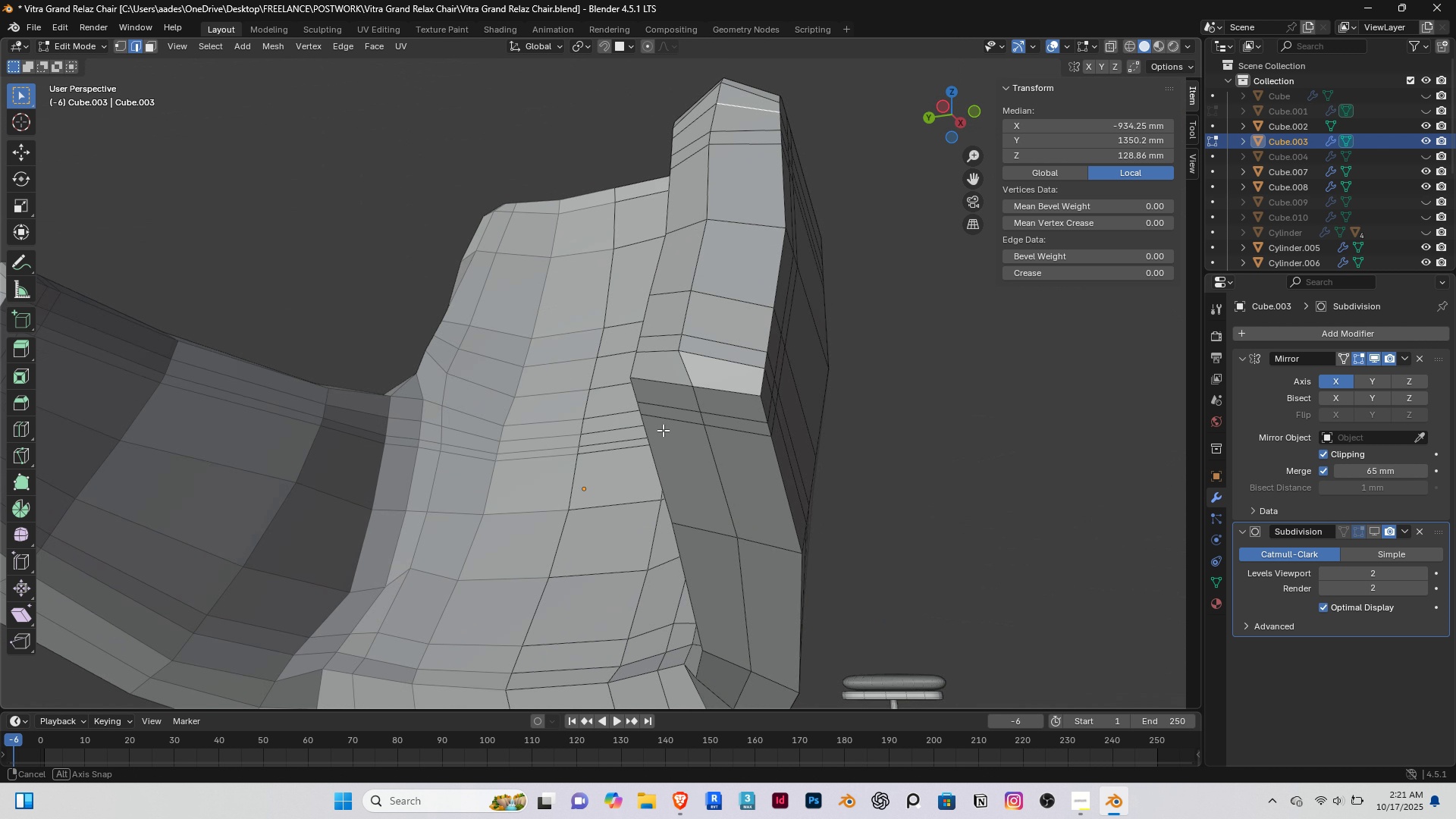 
middle_click([663, 430])
 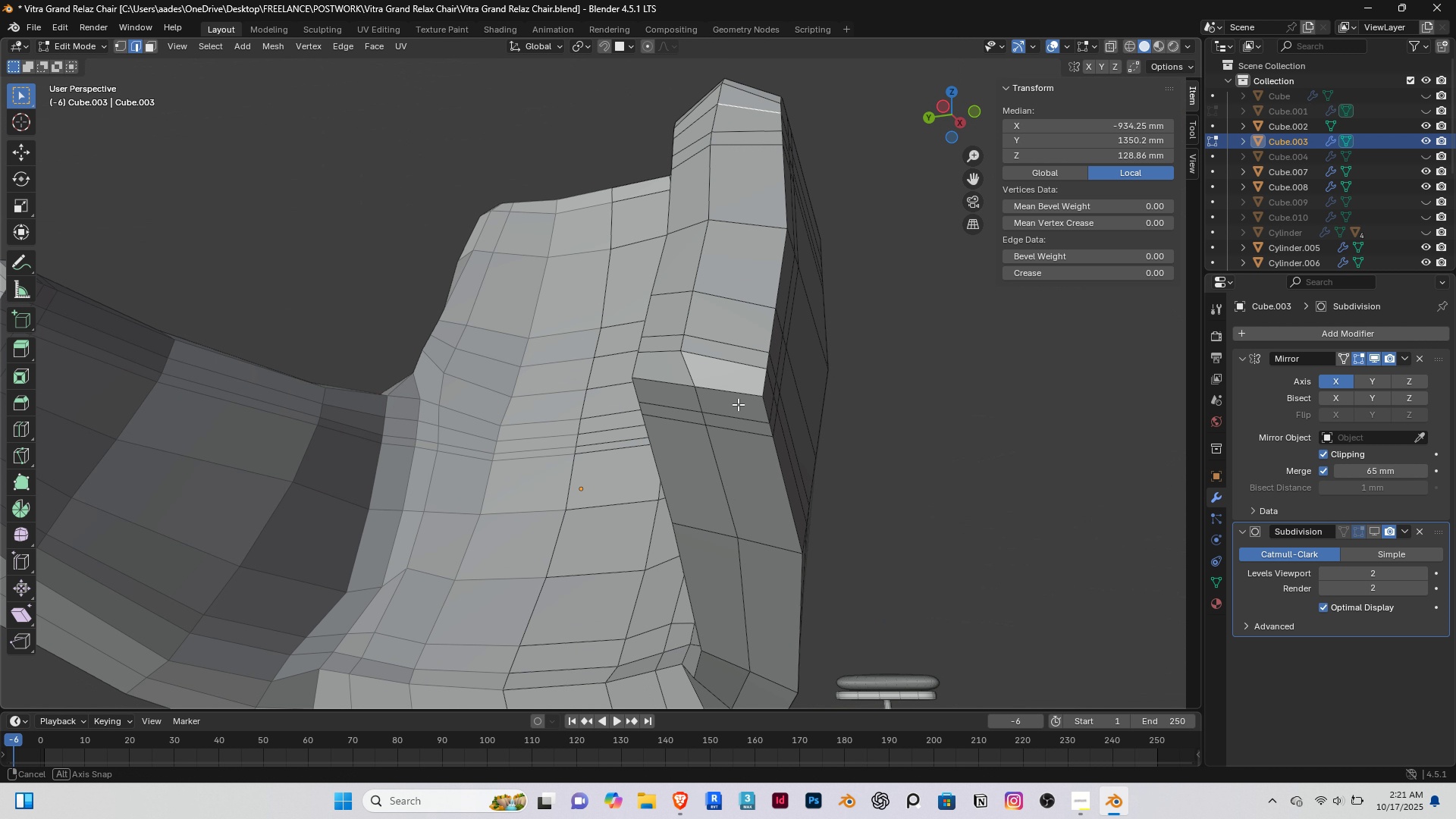 
right_click([695, 398])
 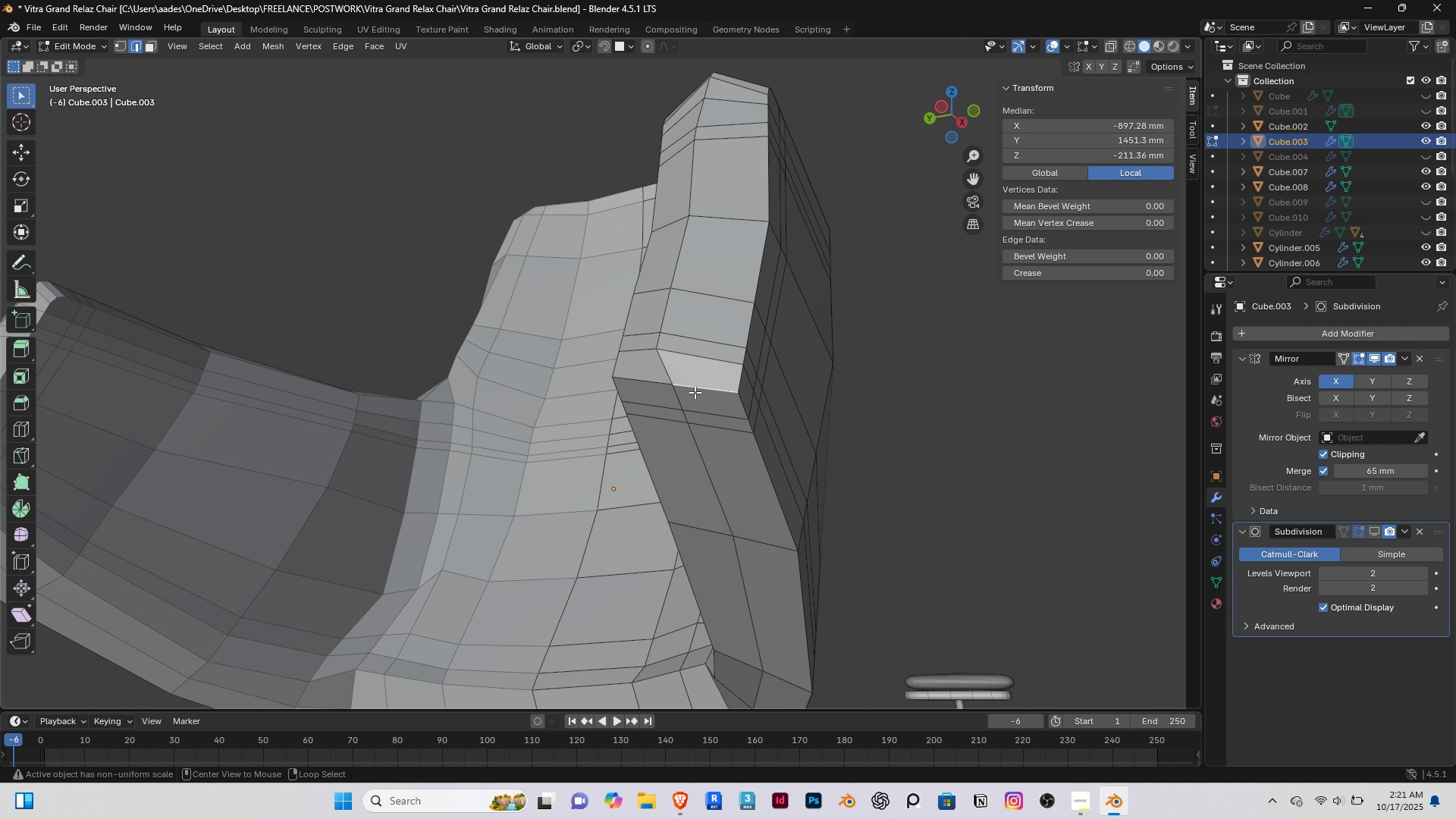 
hold_key(key=AltRight, duration=0.76)
double_click([698, 392])
 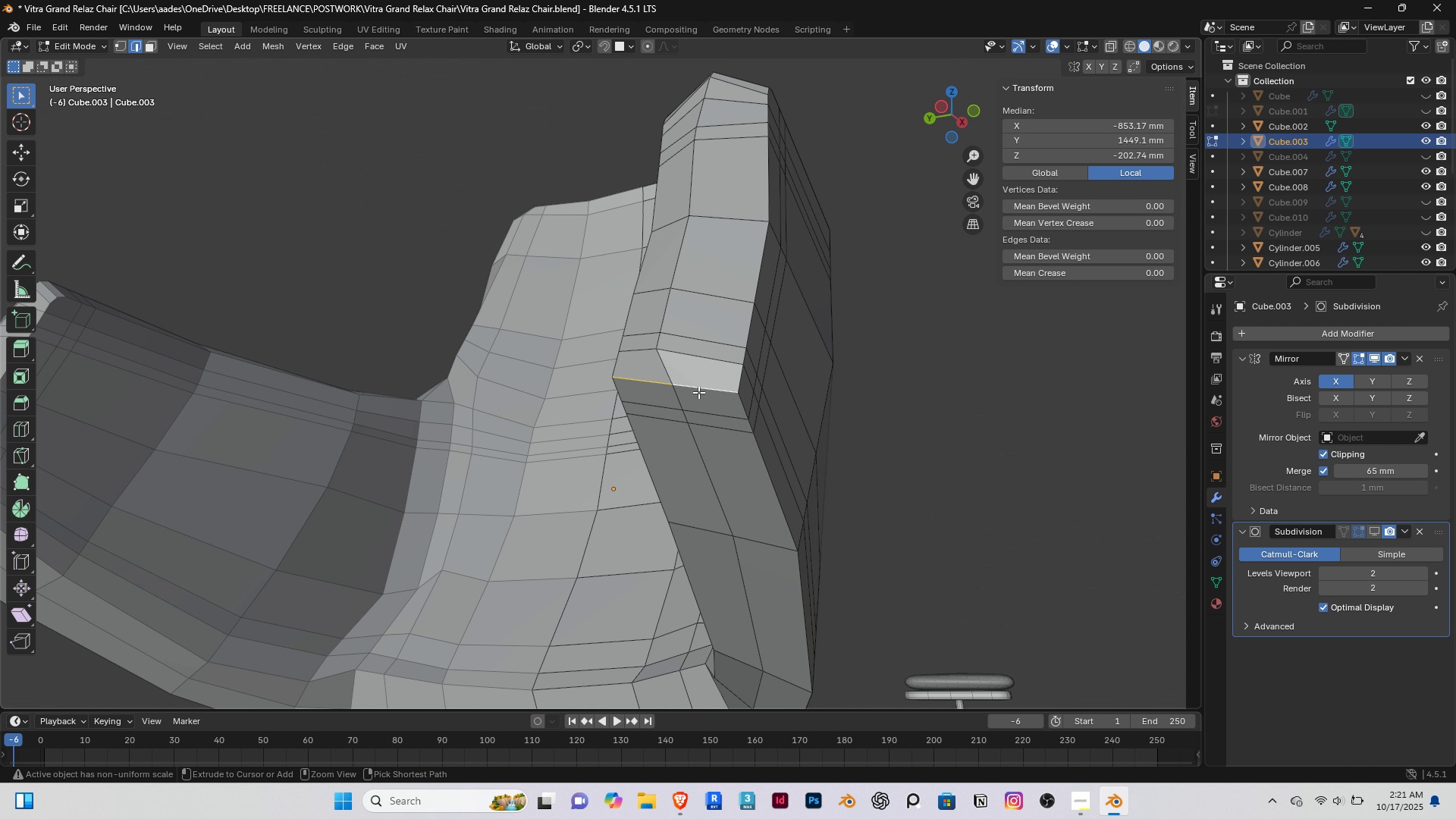 
key(Control+B)
 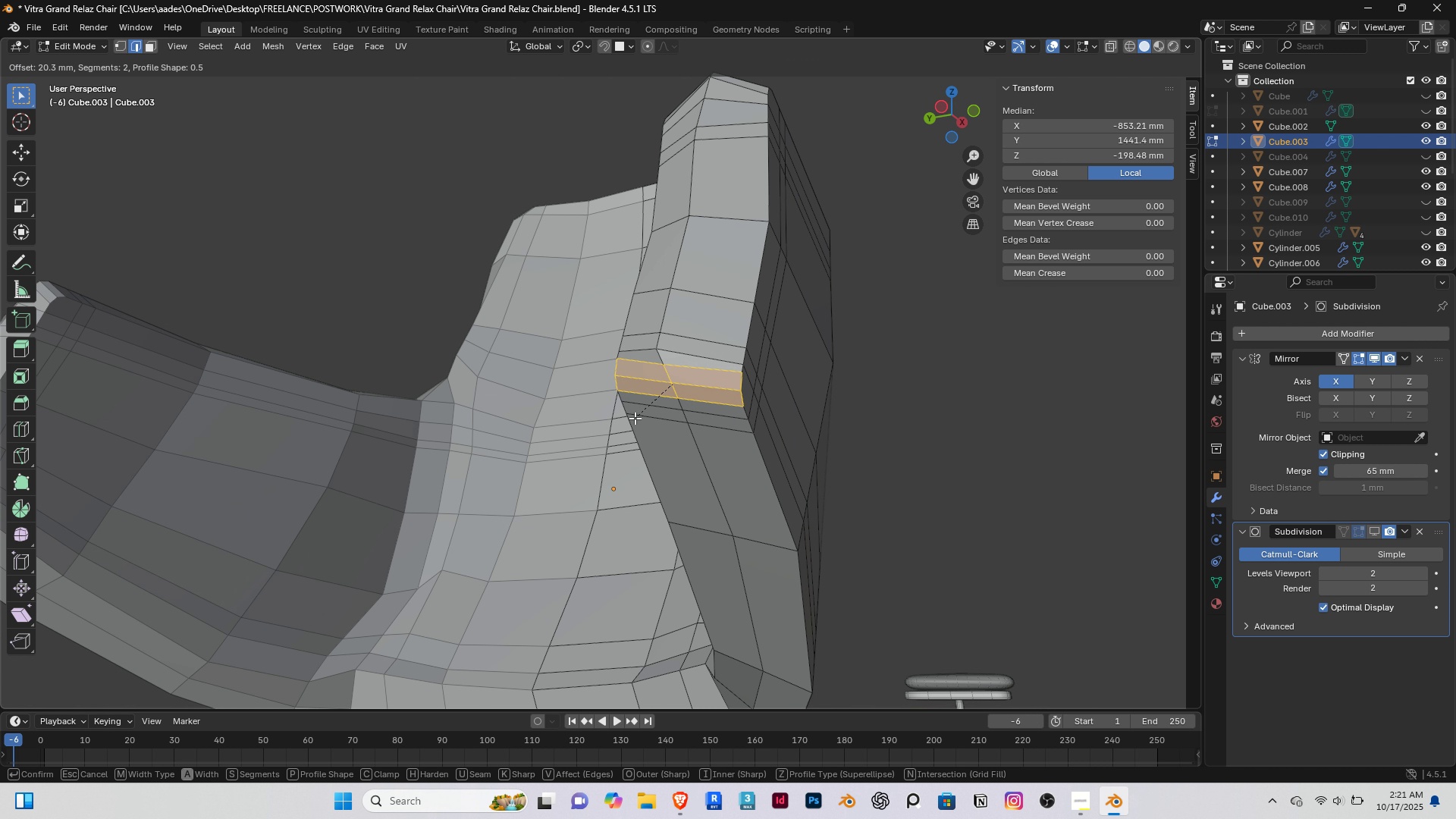 
left_click([635, 418])
 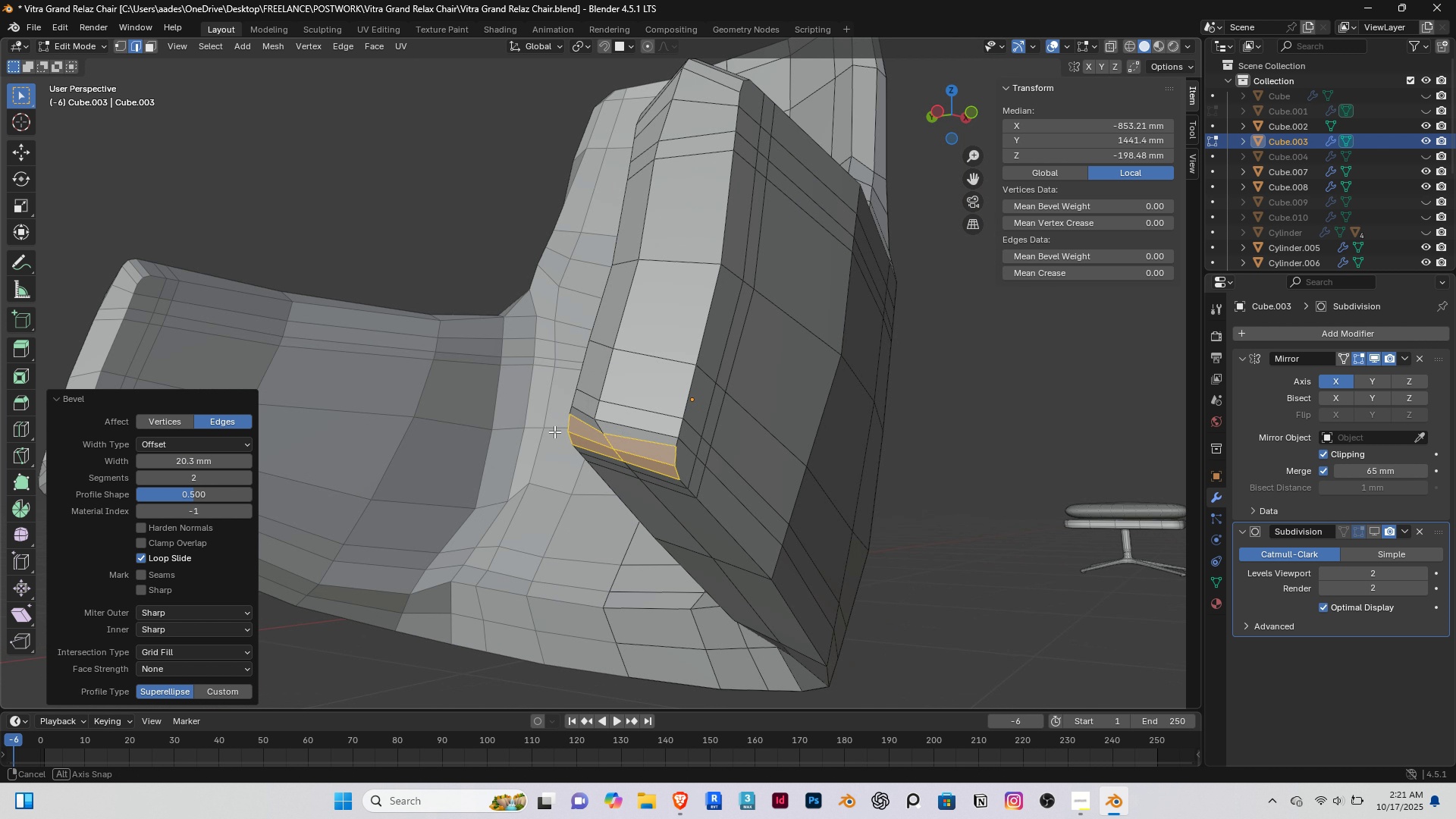 
scroll: coordinate [599, 430], scroll_direction: up, amount: 1.0
 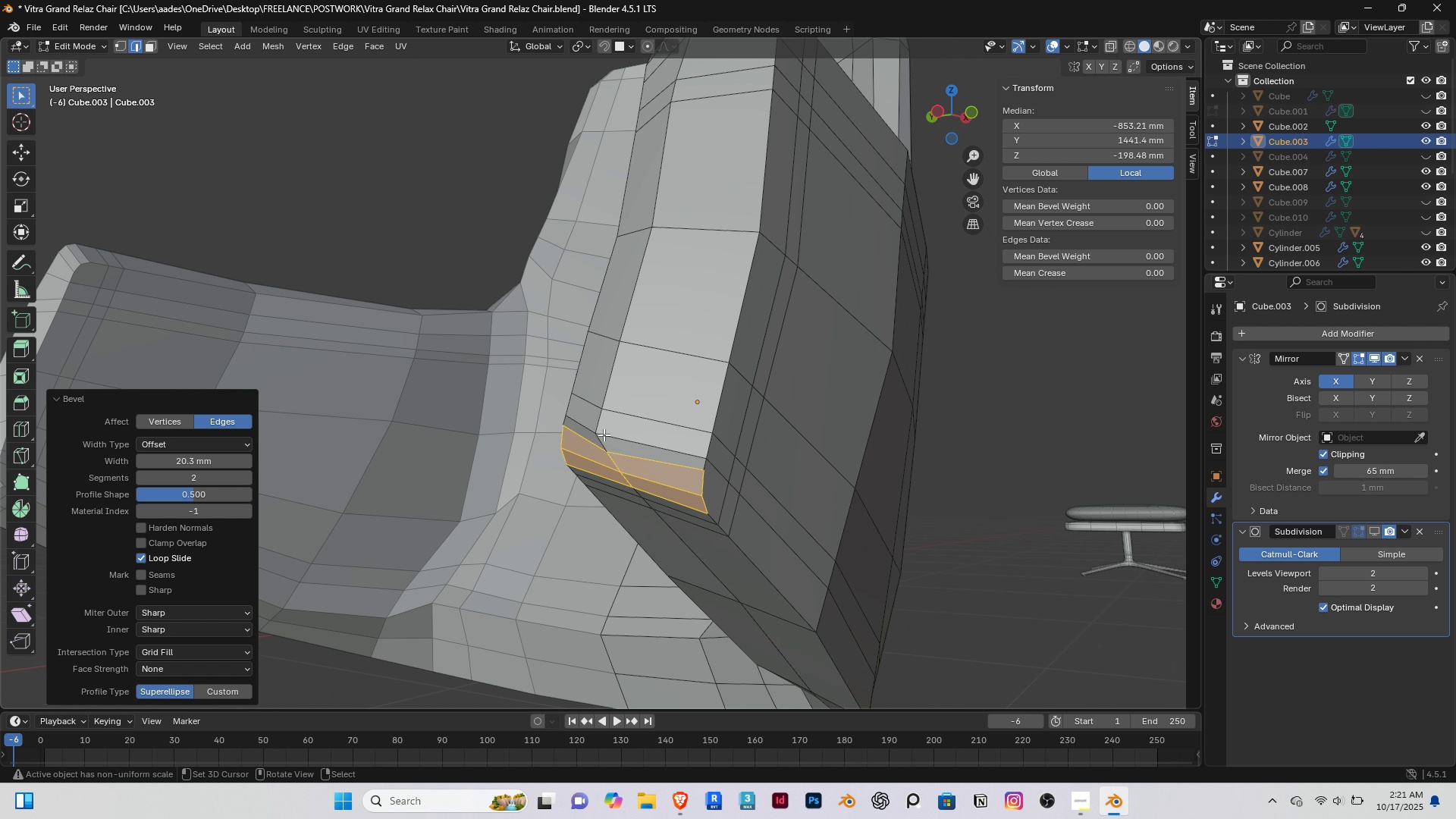 
key(1)
 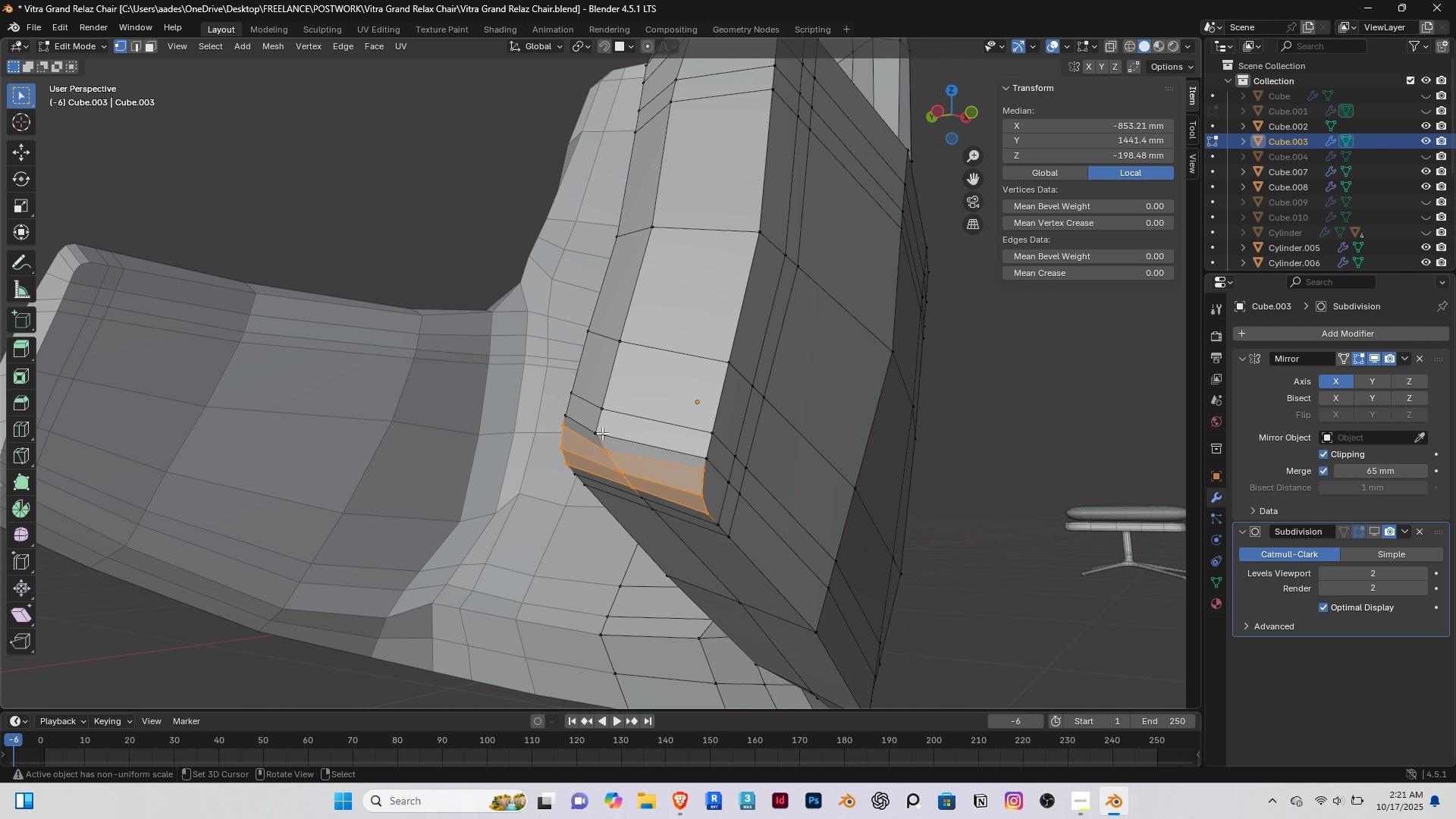 
right_click([602, 433])
 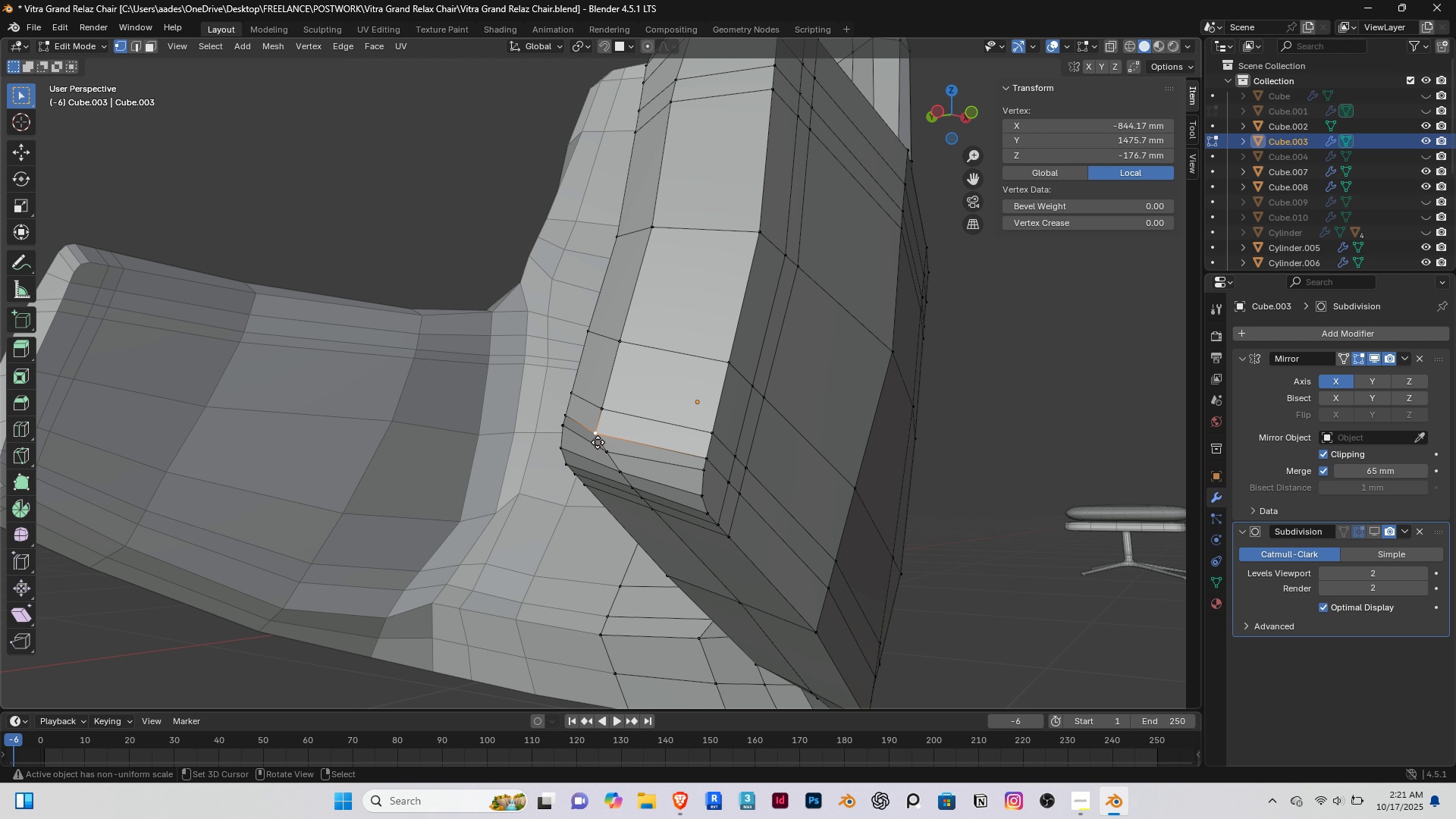 
type(gx)
 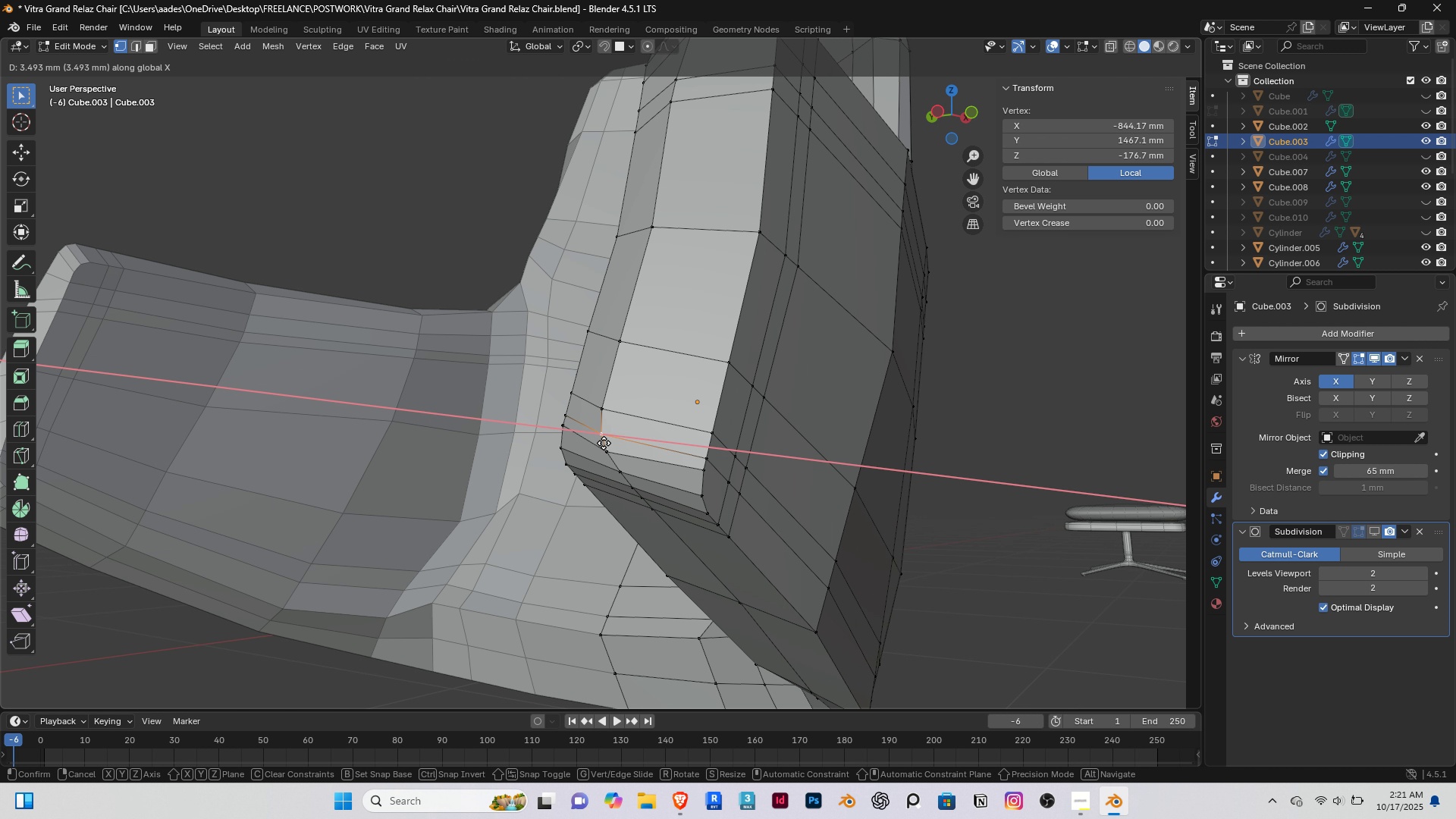 
left_click([604, 443])
 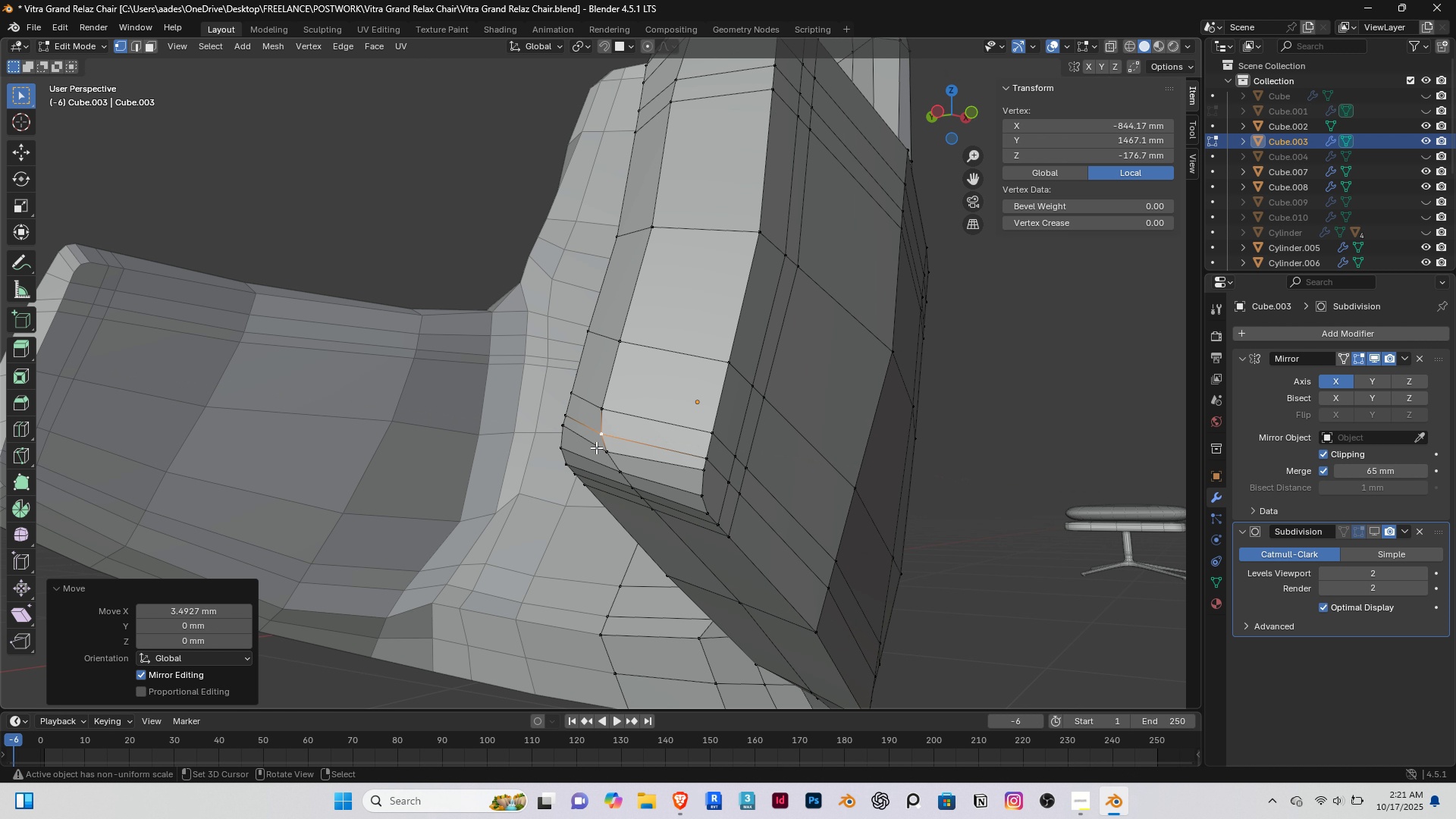 
scroll: coordinate [596, 447], scroll_direction: down, amount: 2.0
 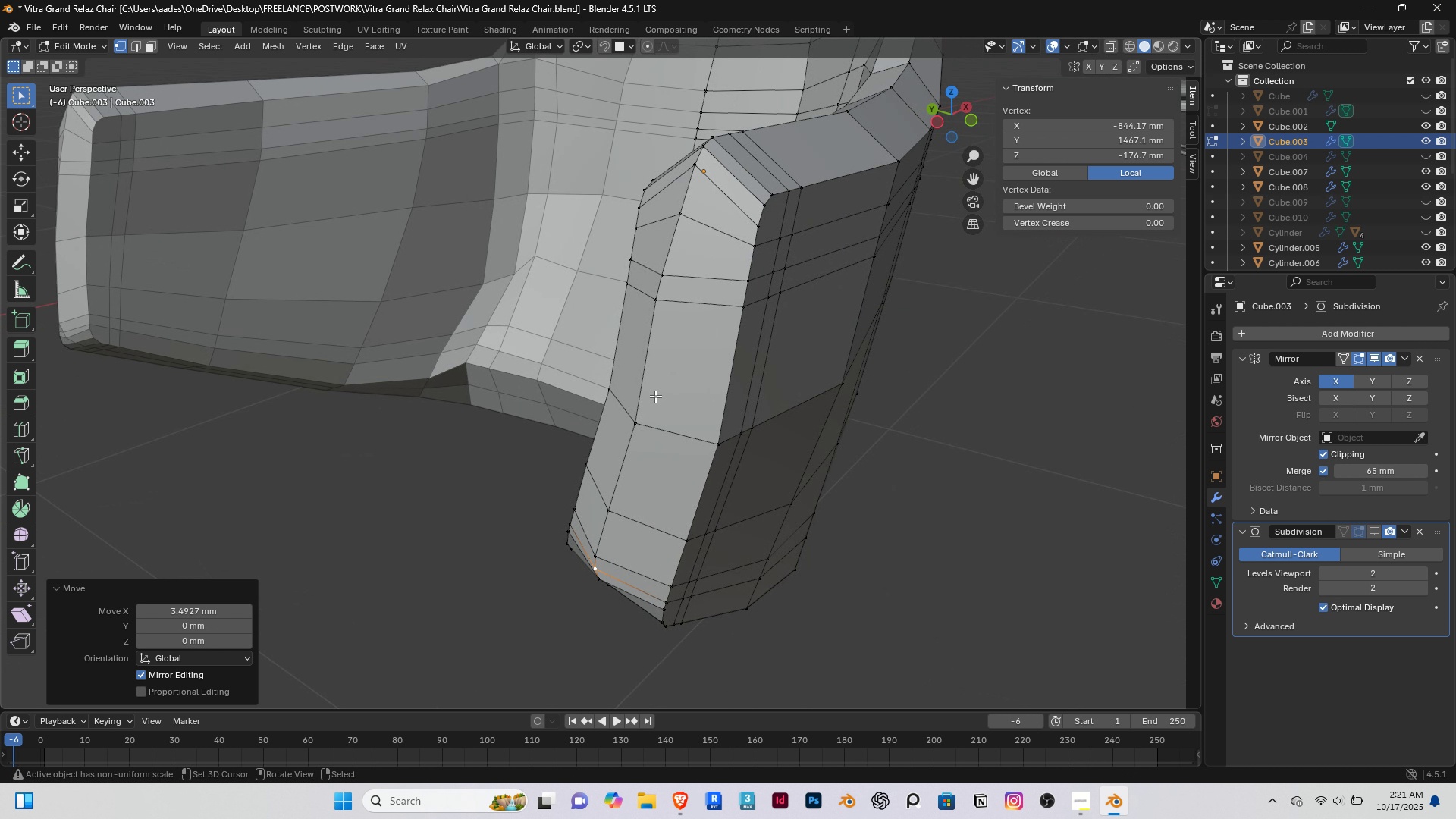 
key(2)
 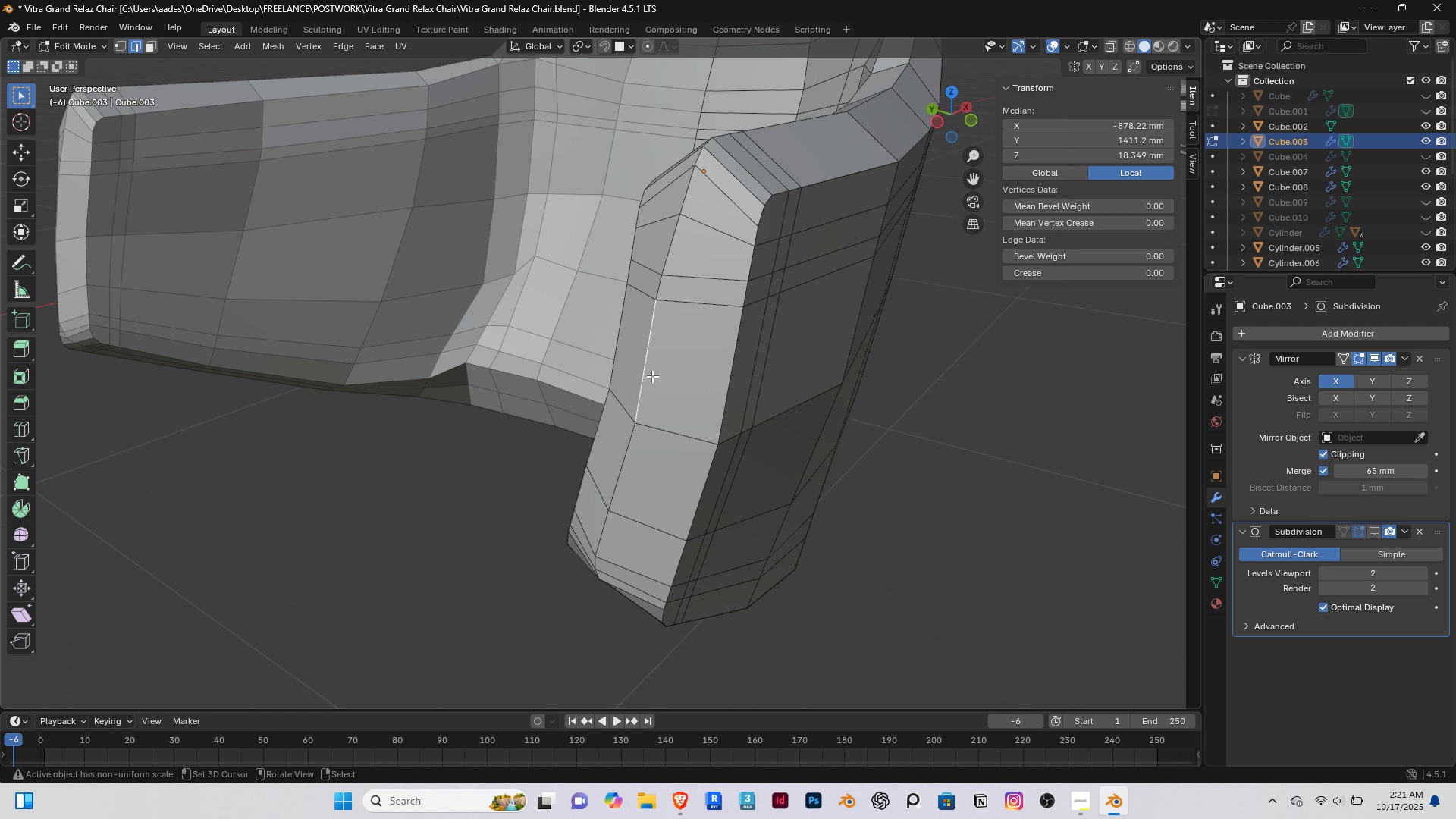 
right_click([652, 376])
 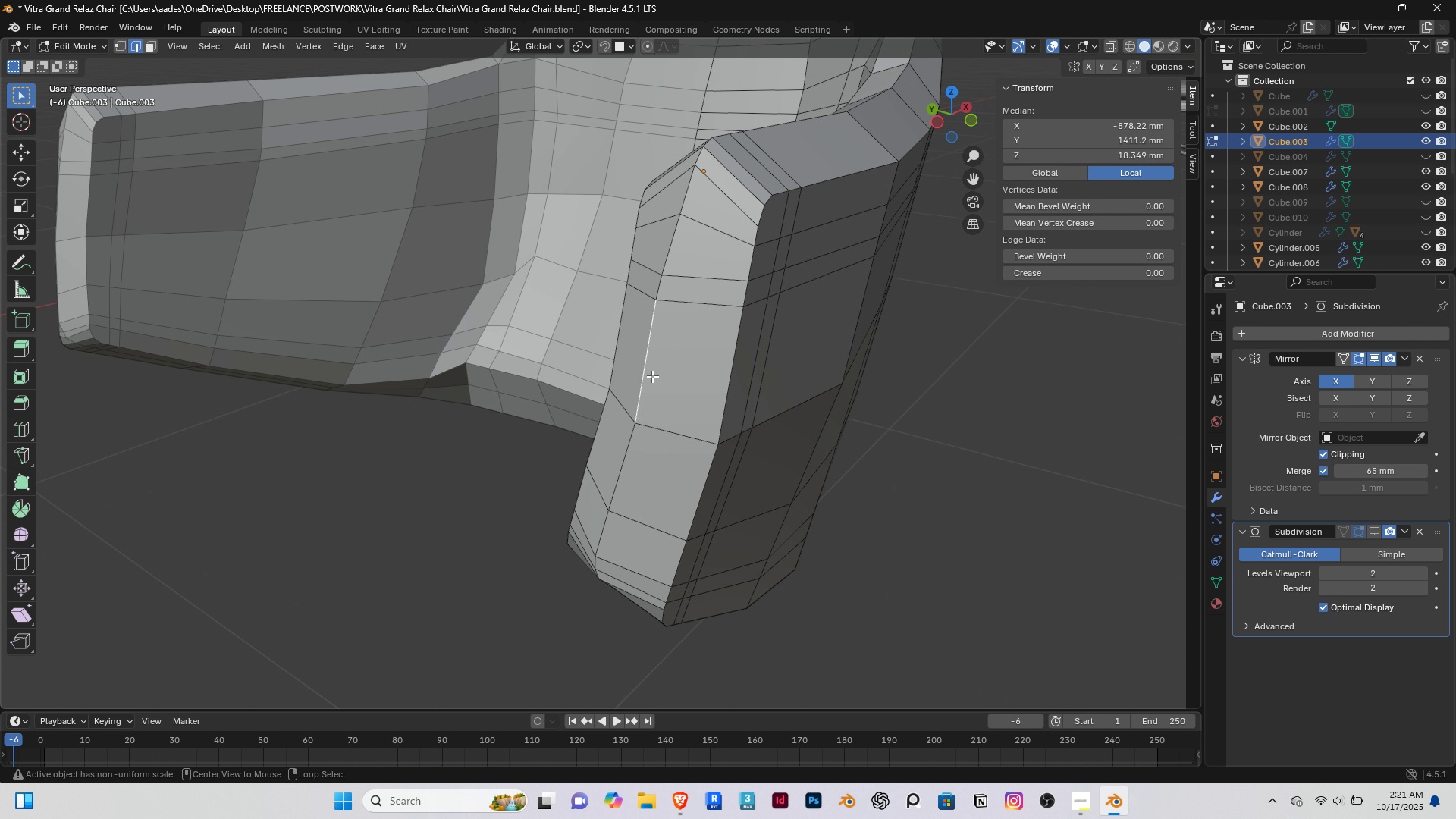 
hold_key(key=AltRight, duration=0.55)
right_click([652, 376])
 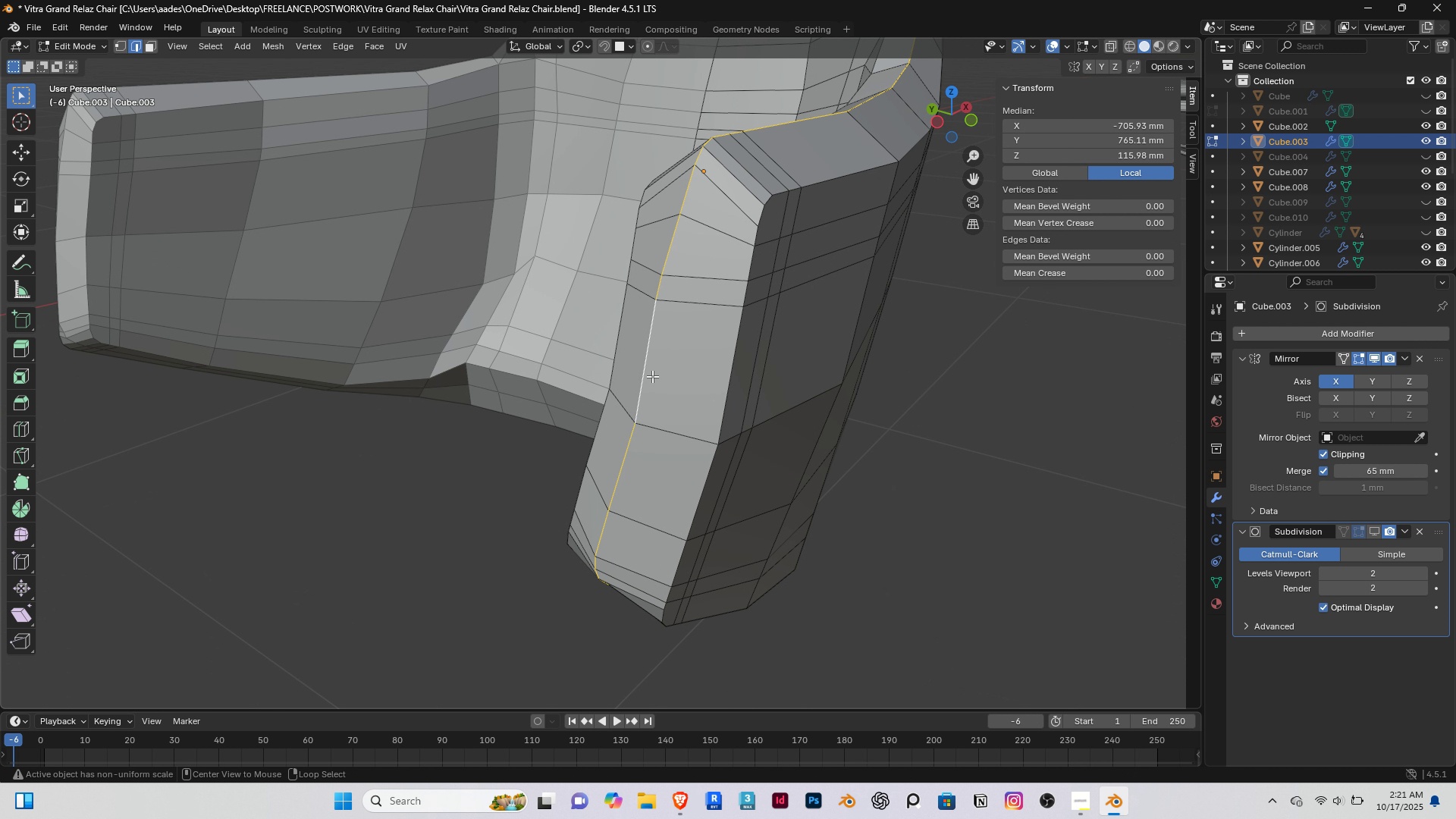 
hold_key(key=AltRight, duration=15.03)
 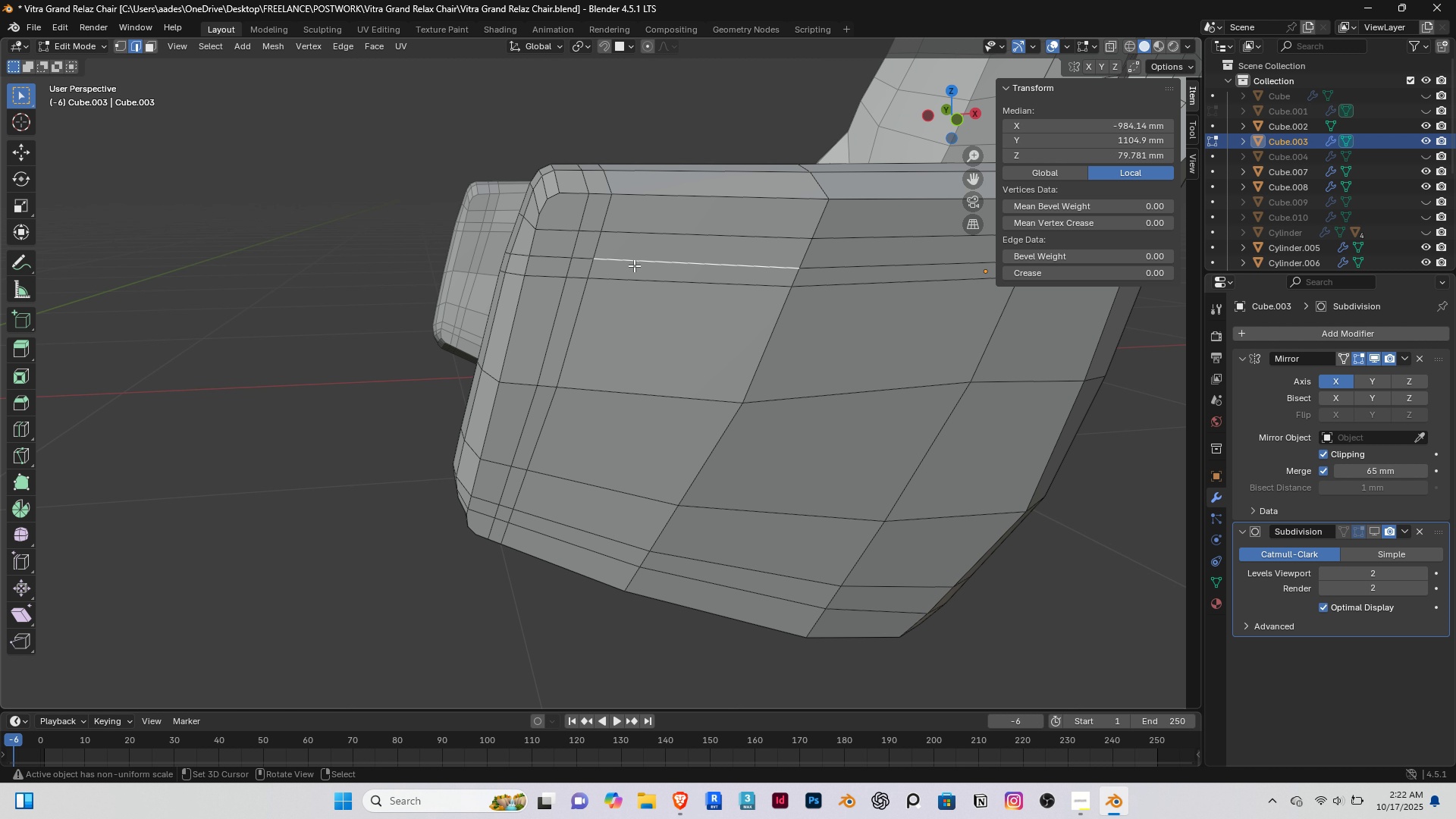 
key(Control+ControlLeft)
 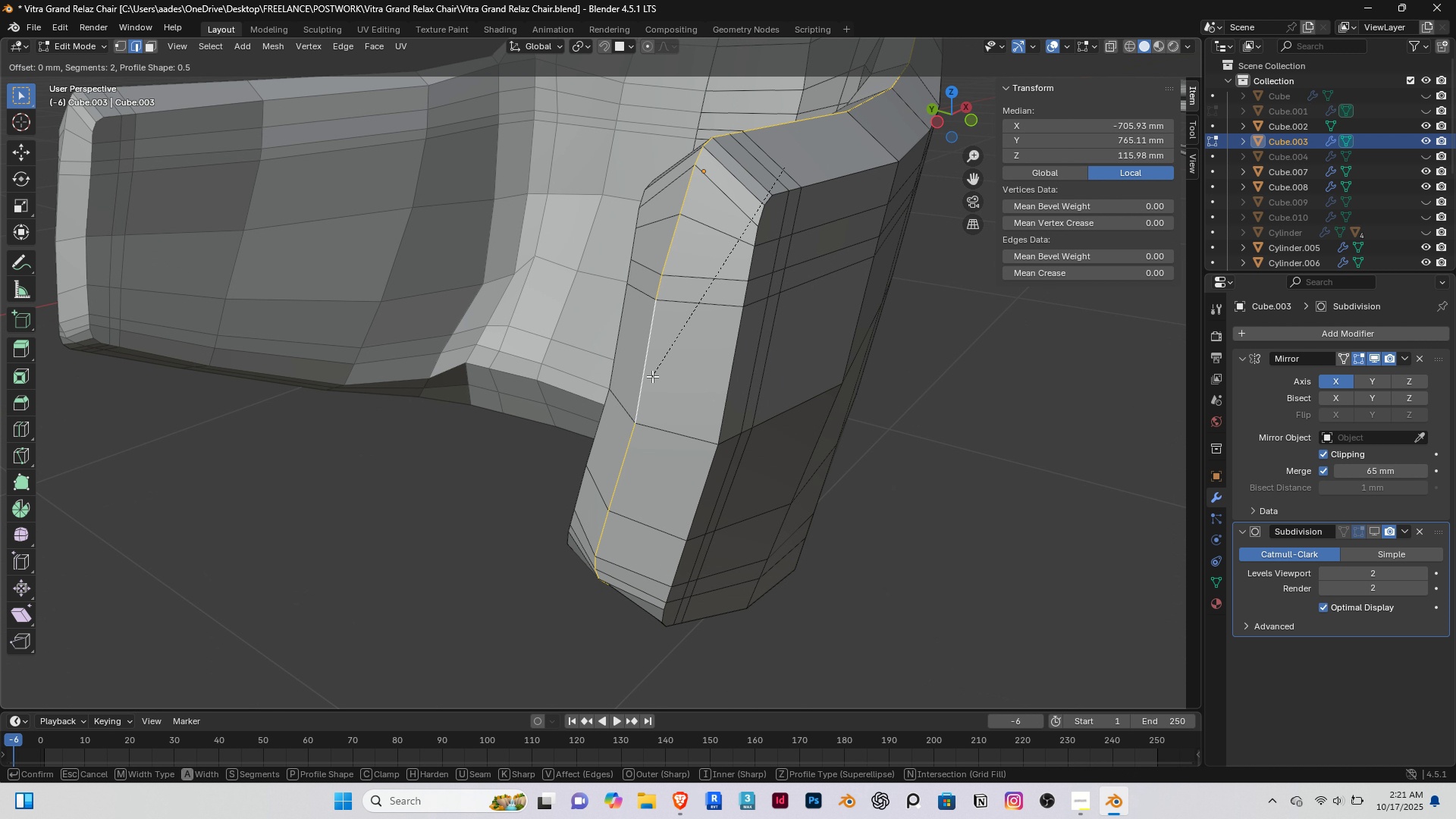 
key(Control+B)
 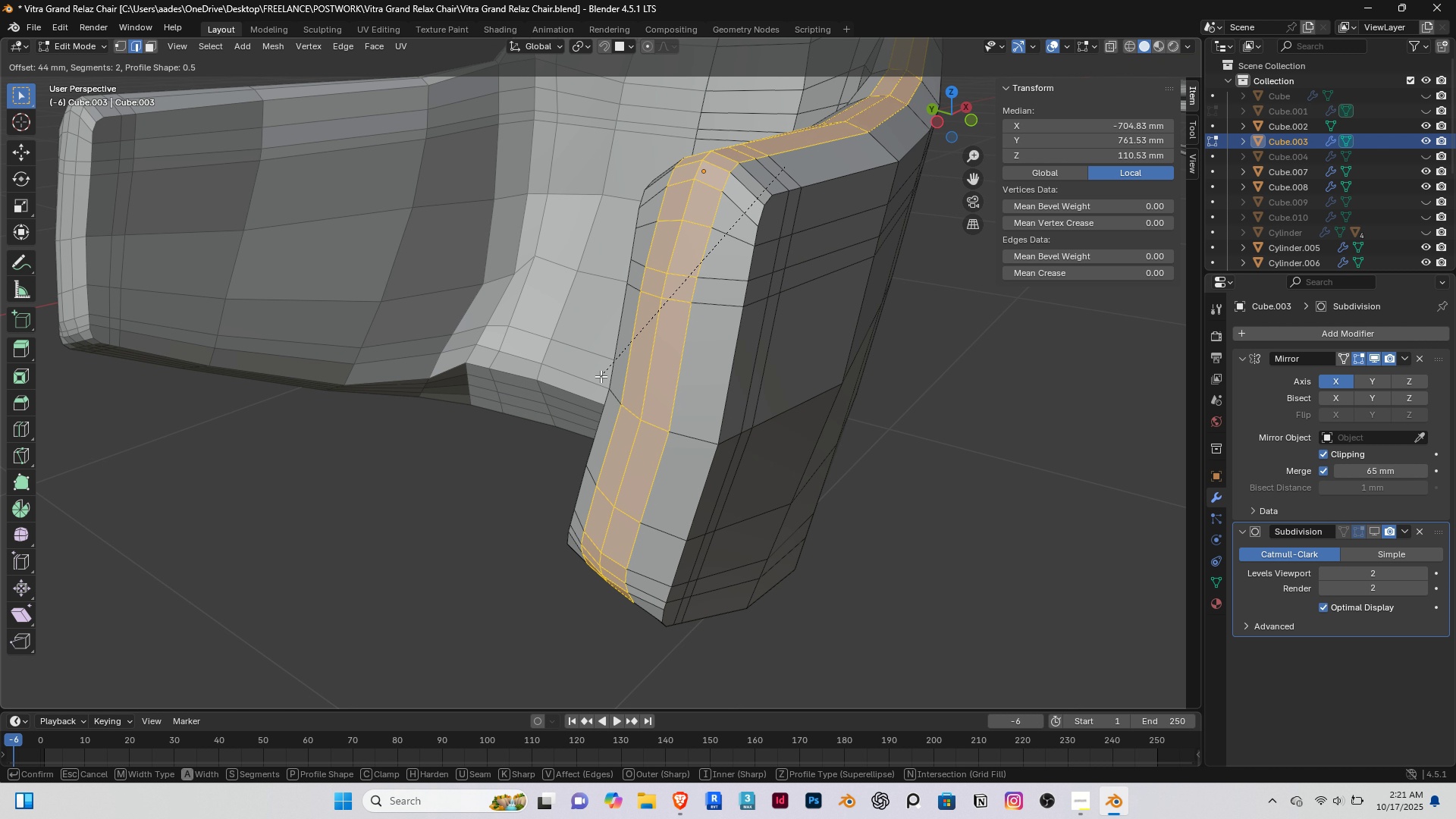 
left_click([603, 376])
 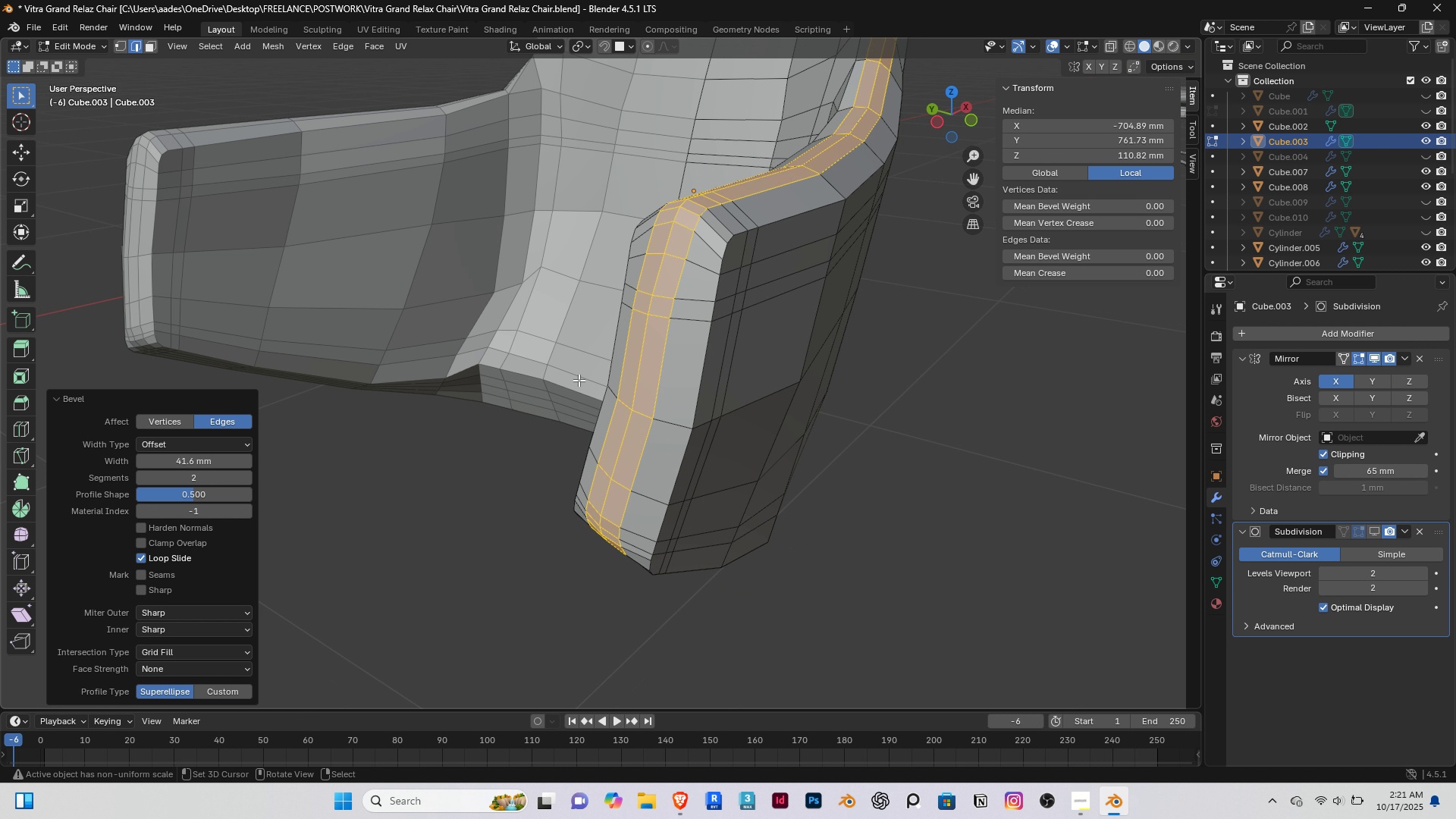 
scroll: coordinate [612, 519], scroll_direction: down, amount: 7.0
 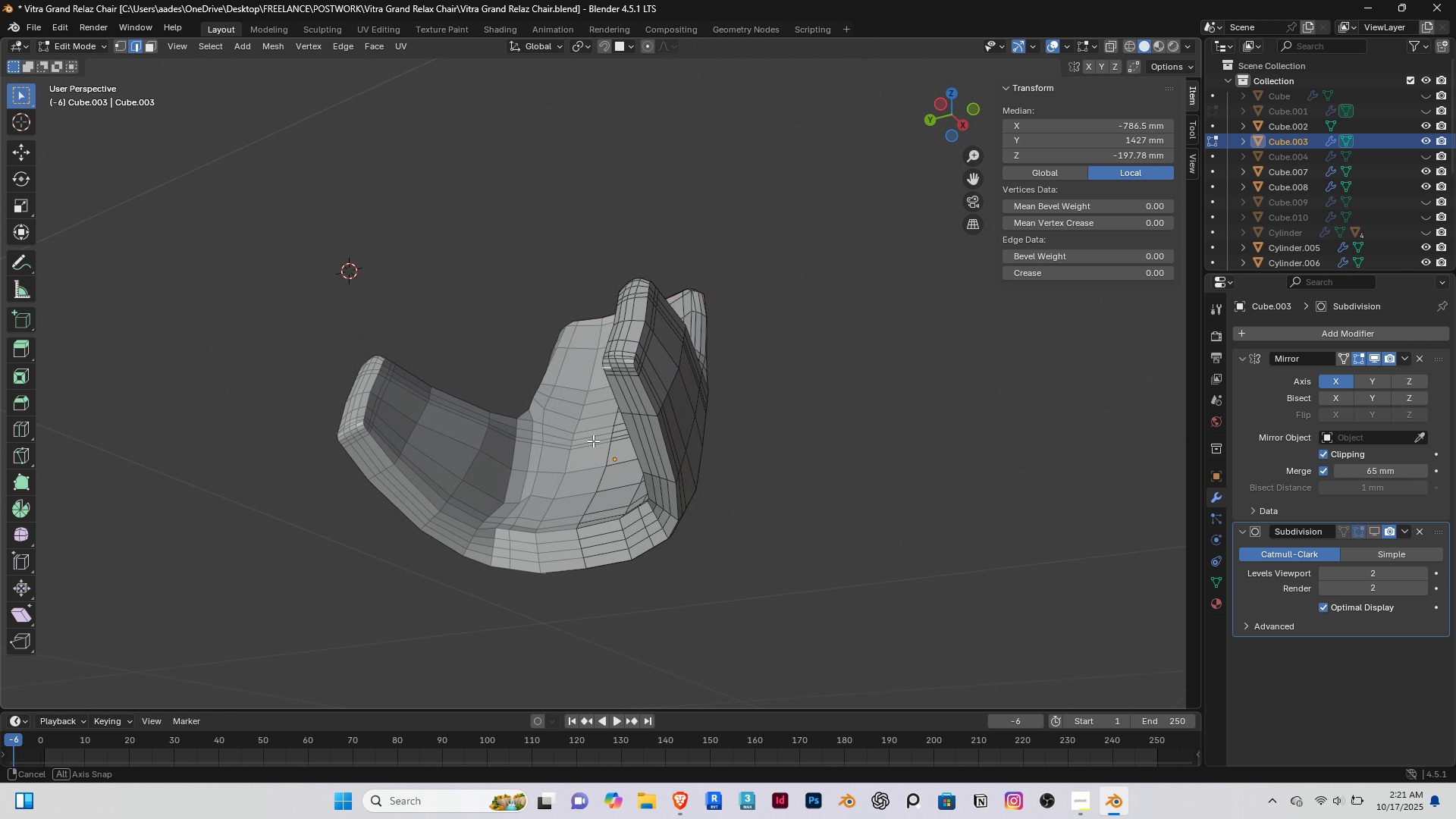 
scroll: coordinate [656, 381], scroll_direction: up, amount: 5.0
 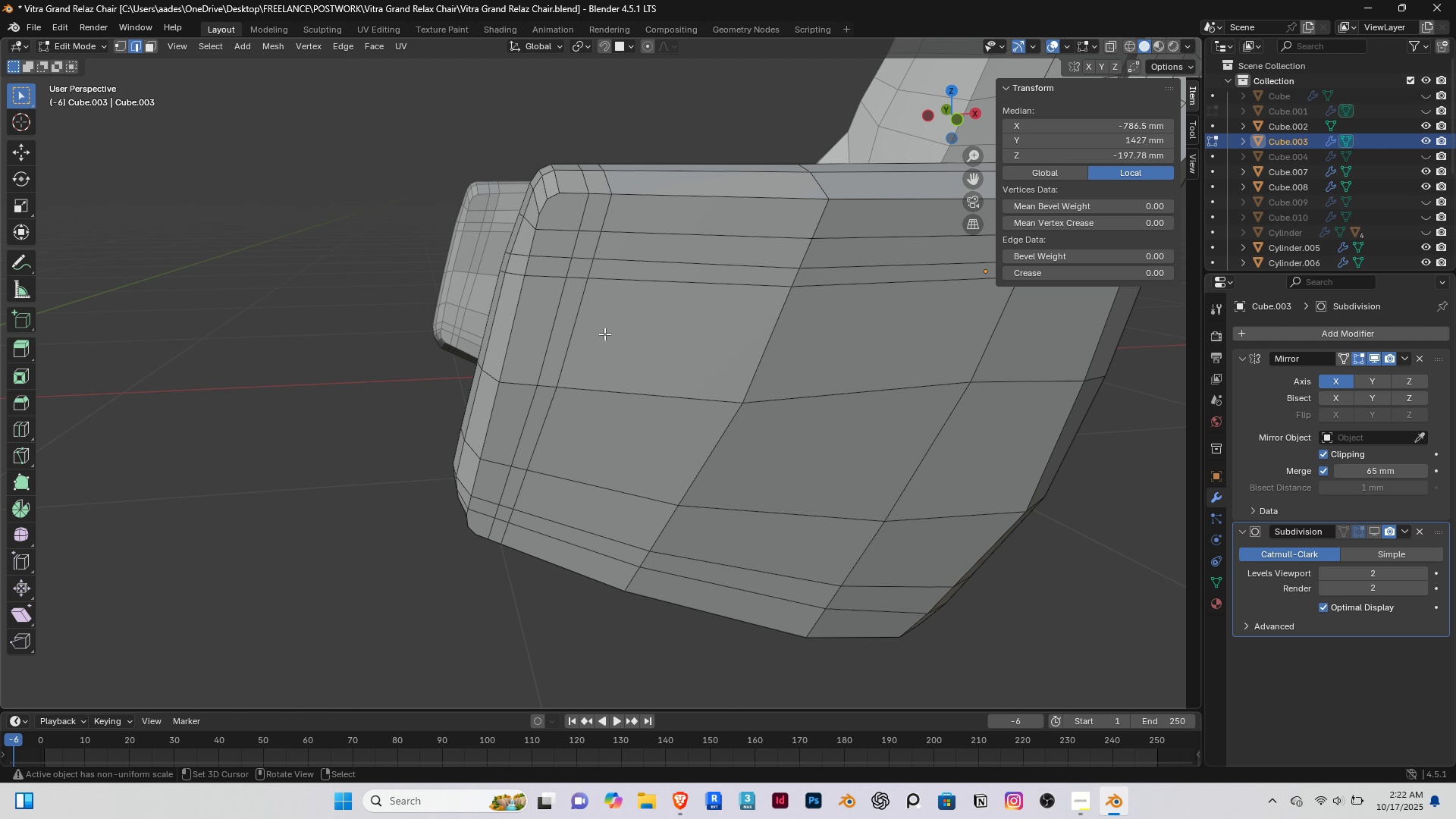 
right_click([627, 263])
 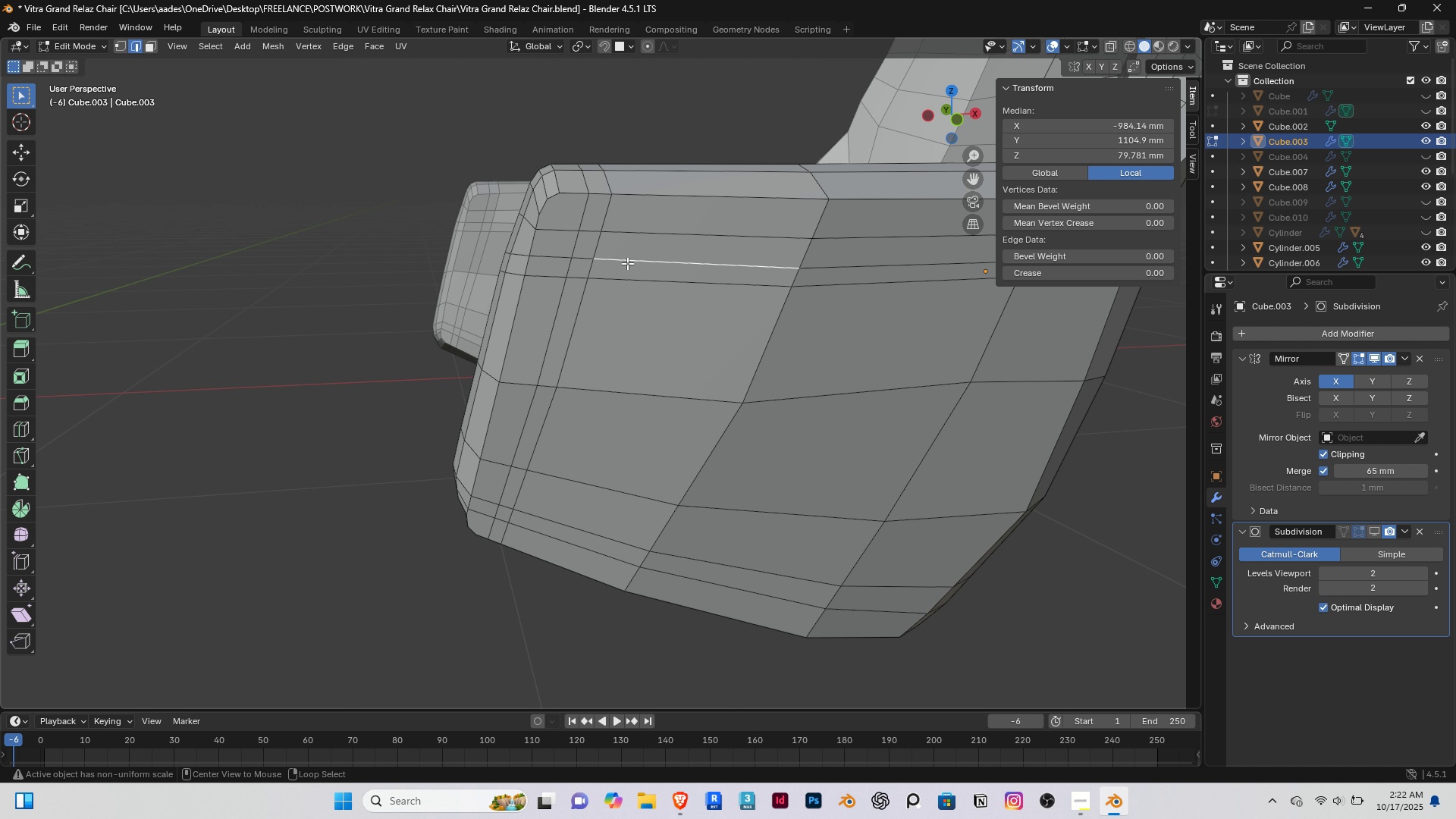 
hold_key(key=AltRight, duration=0.41)
 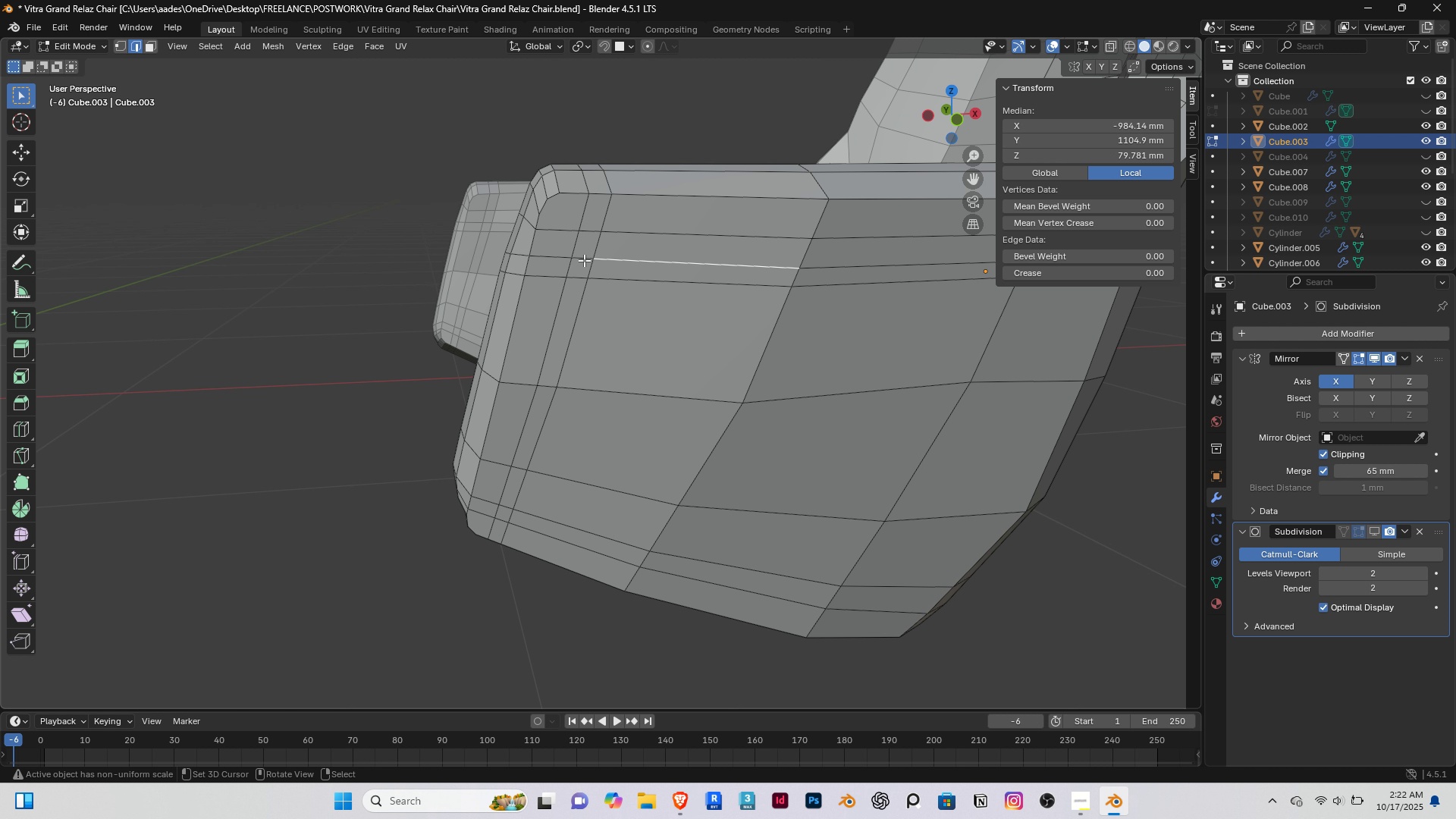 
right_click([584, 260])
 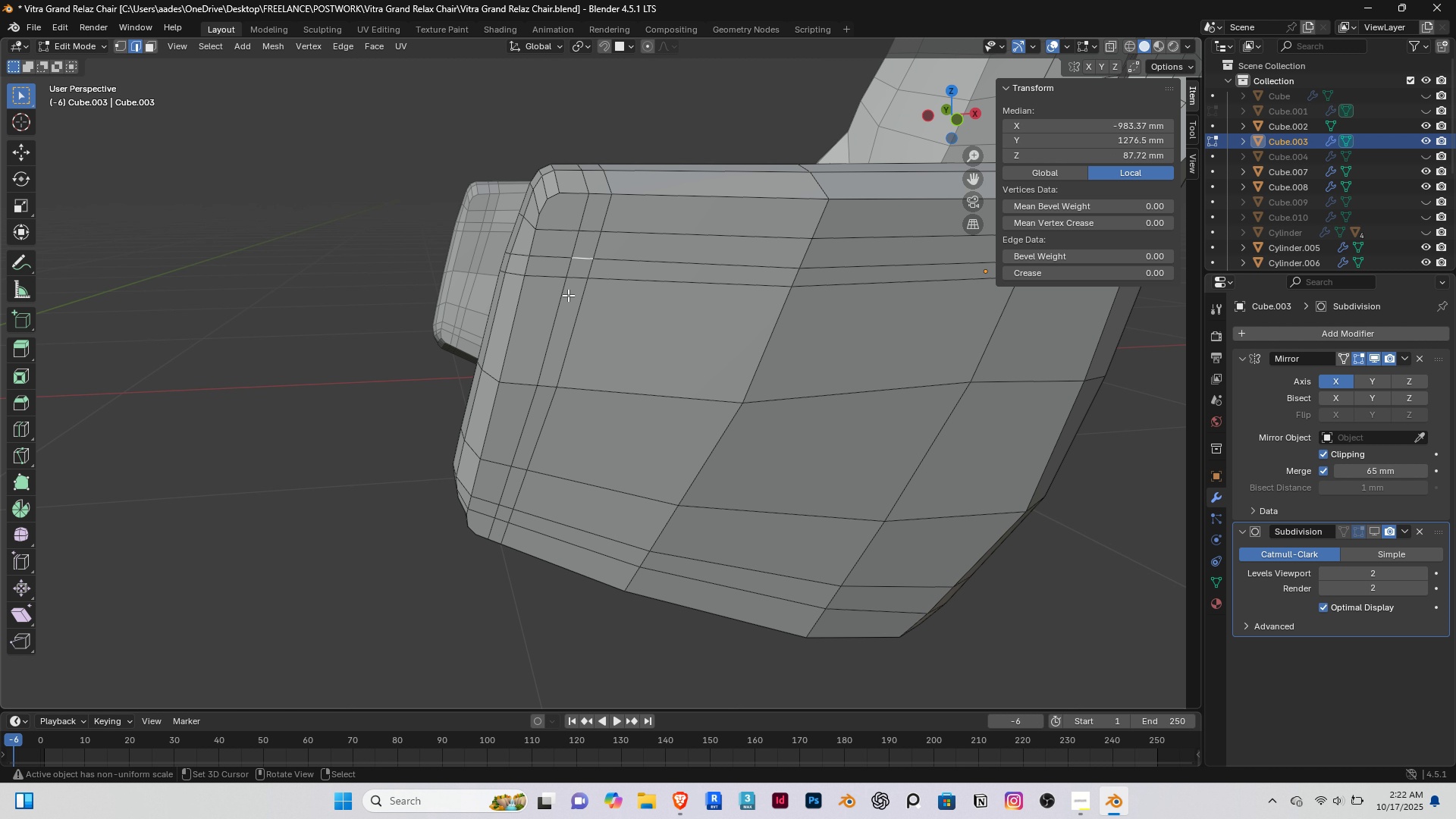 
key(End)
 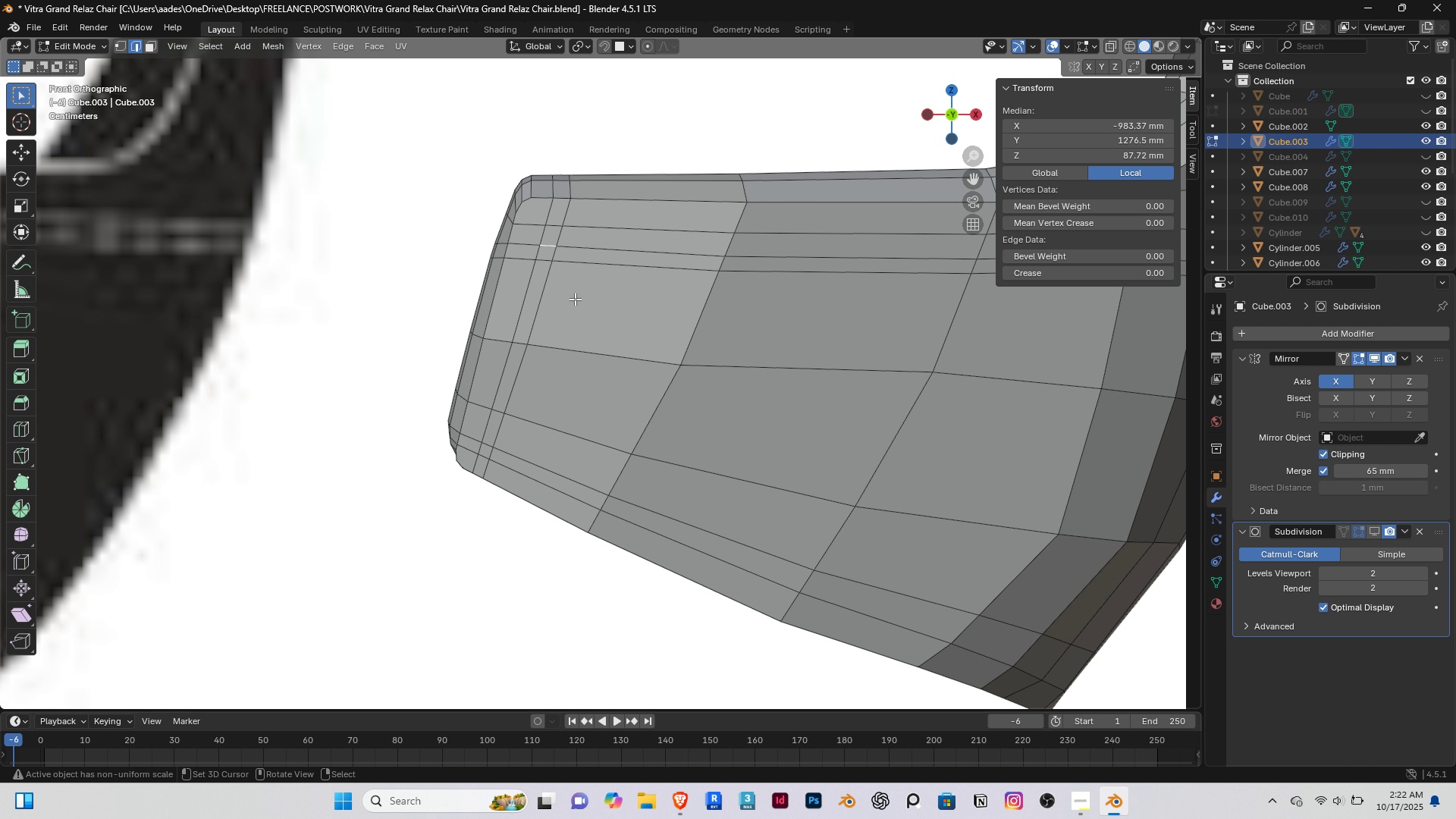 
scroll: coordinate [575, 301], scroll_direction: down, amount: 4.0
 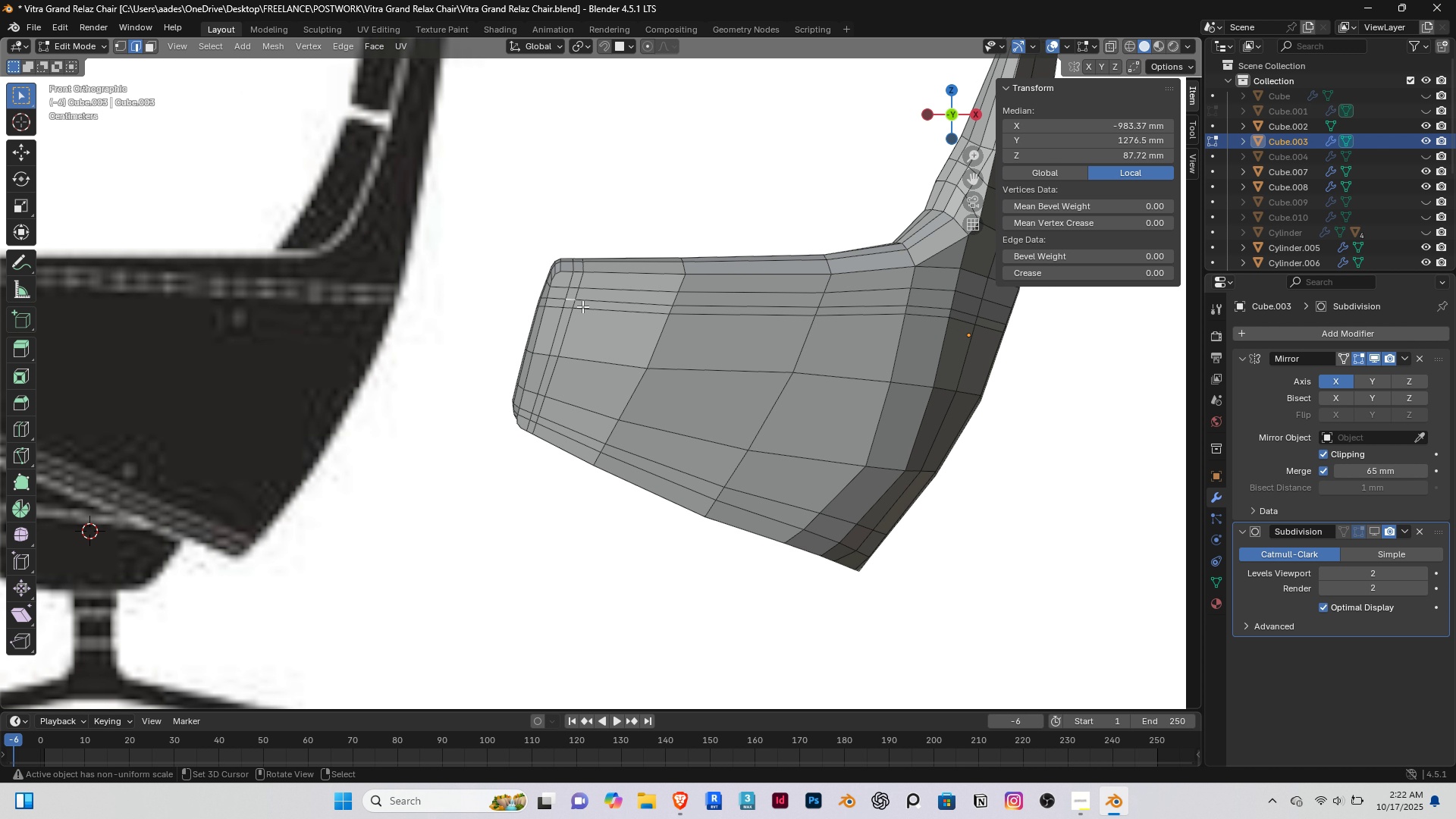 
scroll: coordinate [582, 306], scroll_direction: up, amount: 3.0
 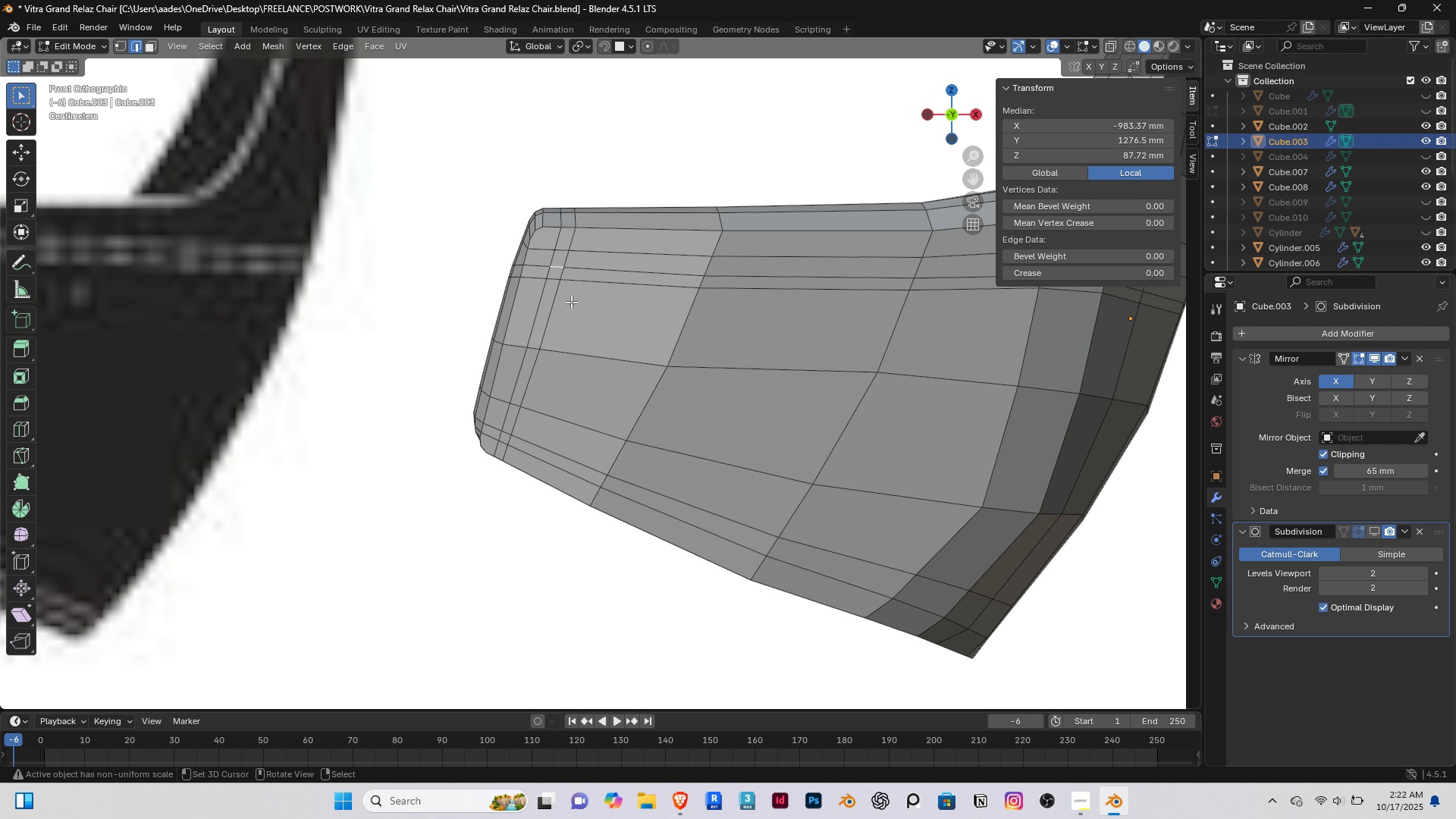 
wait(9.0)
 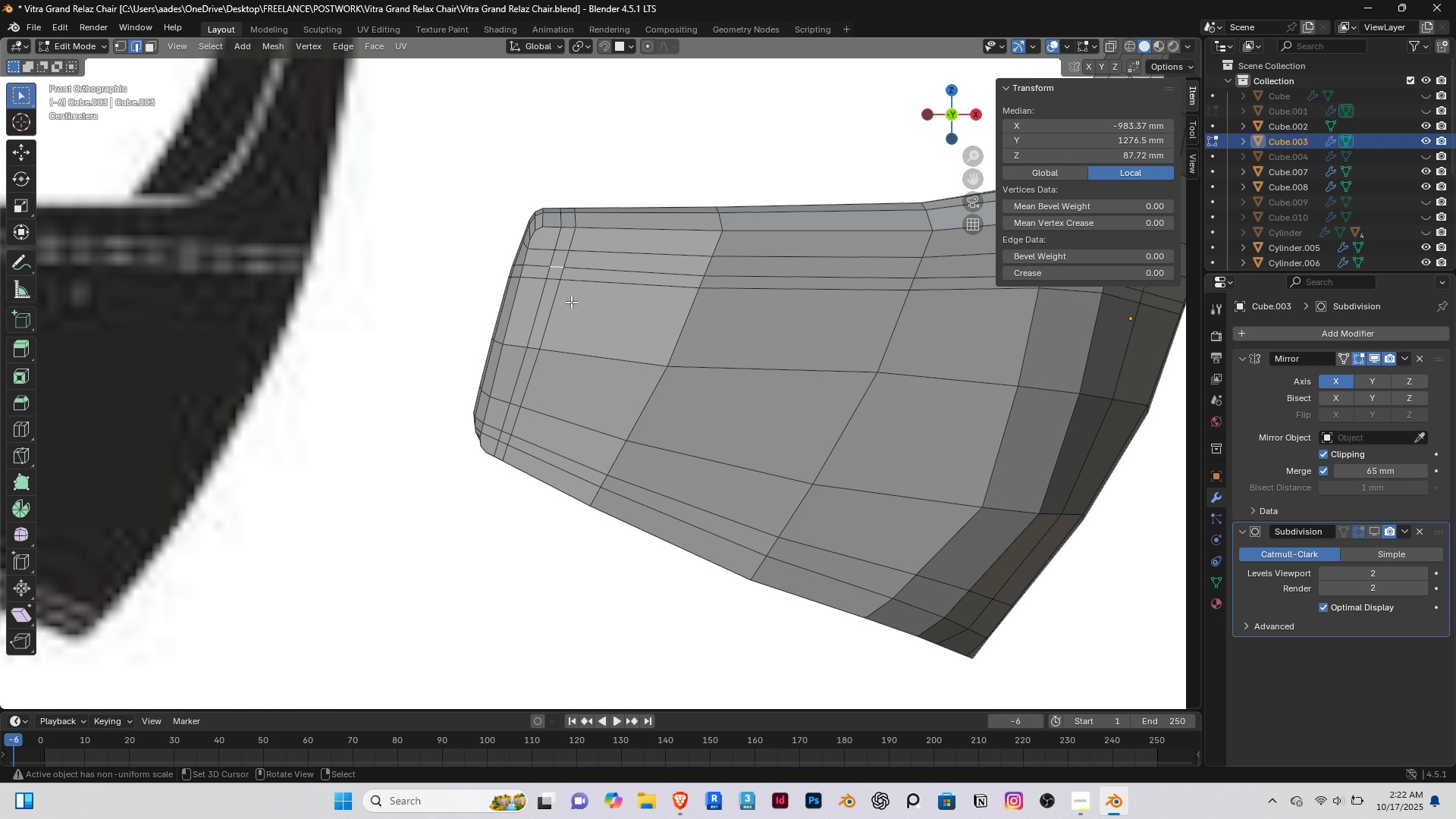 
scroll: coordinate [513, 366], scroll_direction: down, amount: 4.0
 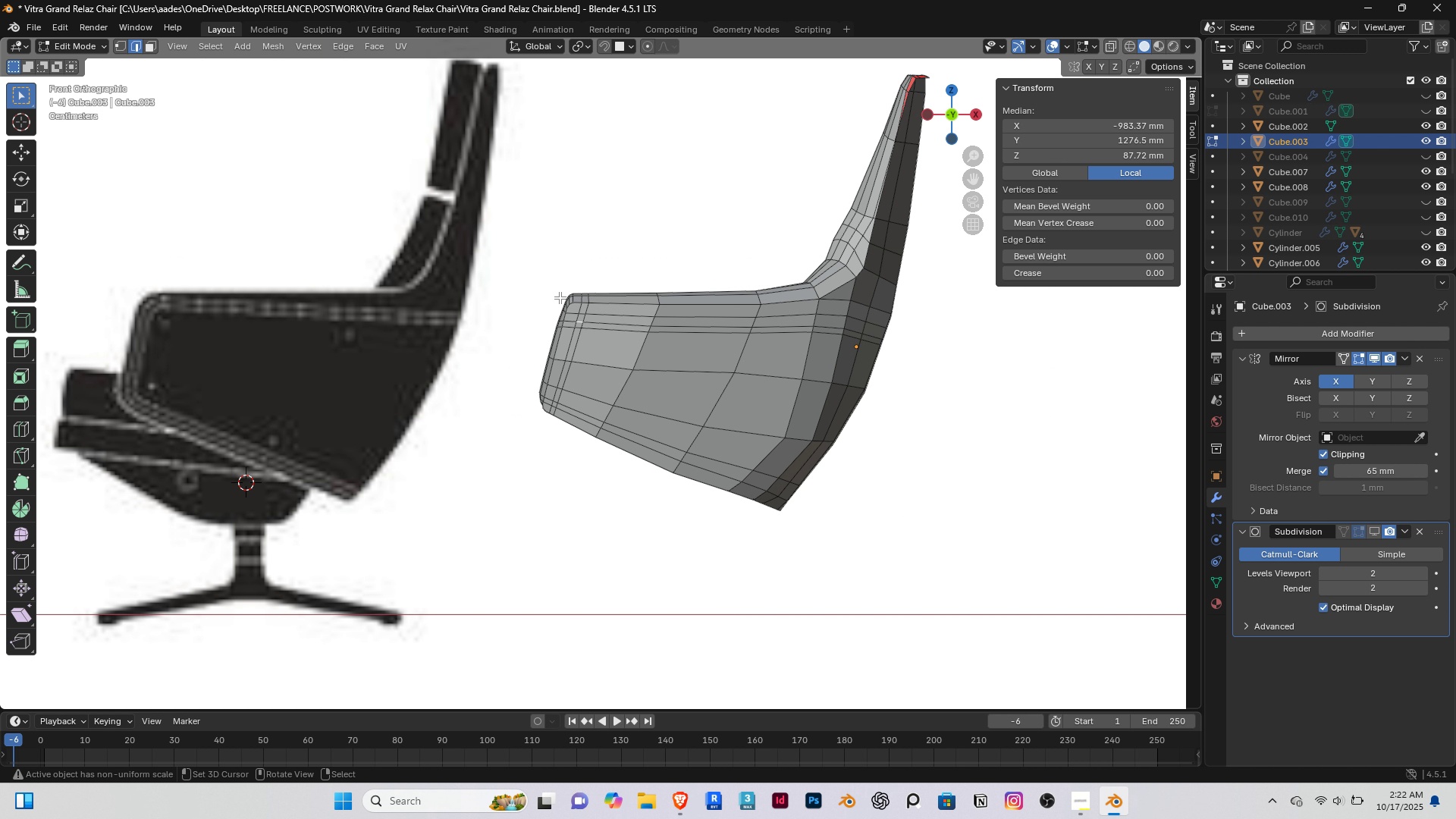 
scroll: coordinate [558, 264], scroll_direction: up, amount: 7.0
 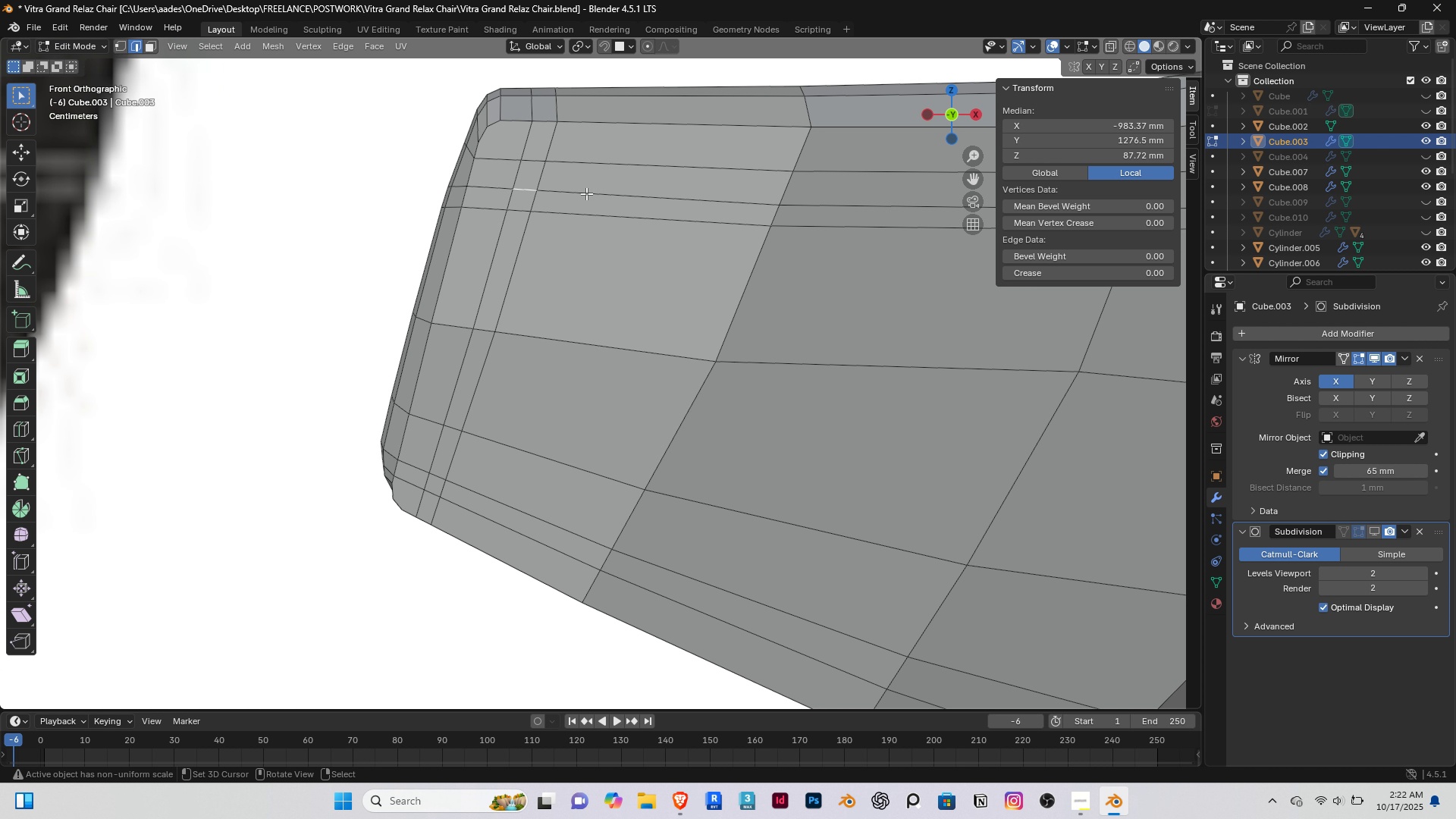 
scroll: coordinate [570, 212], scroll_direction: down, amount: 6.0
 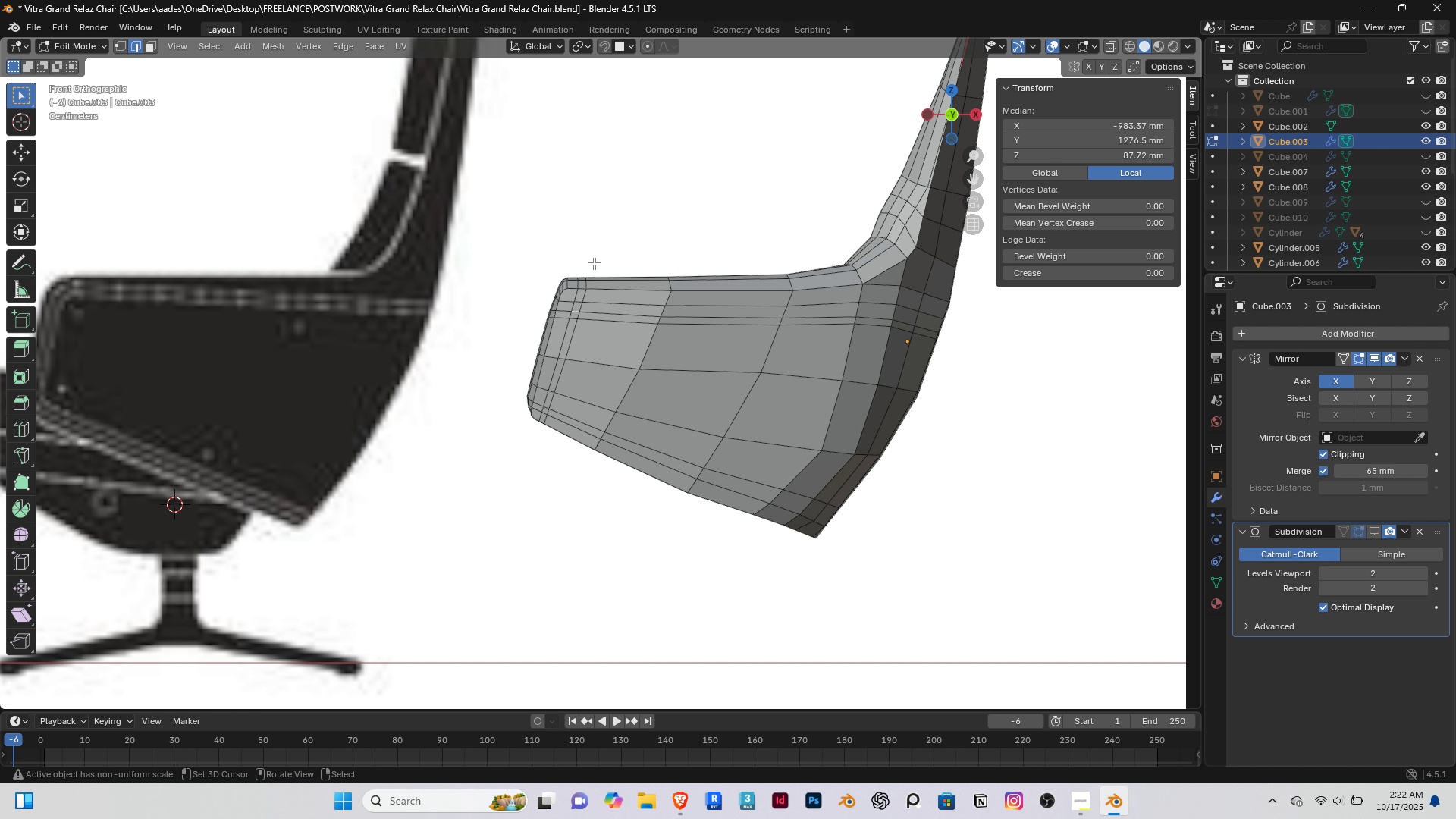 
scroll: coordinate [602, 331], scroll_direction: up, amount: 2.0
 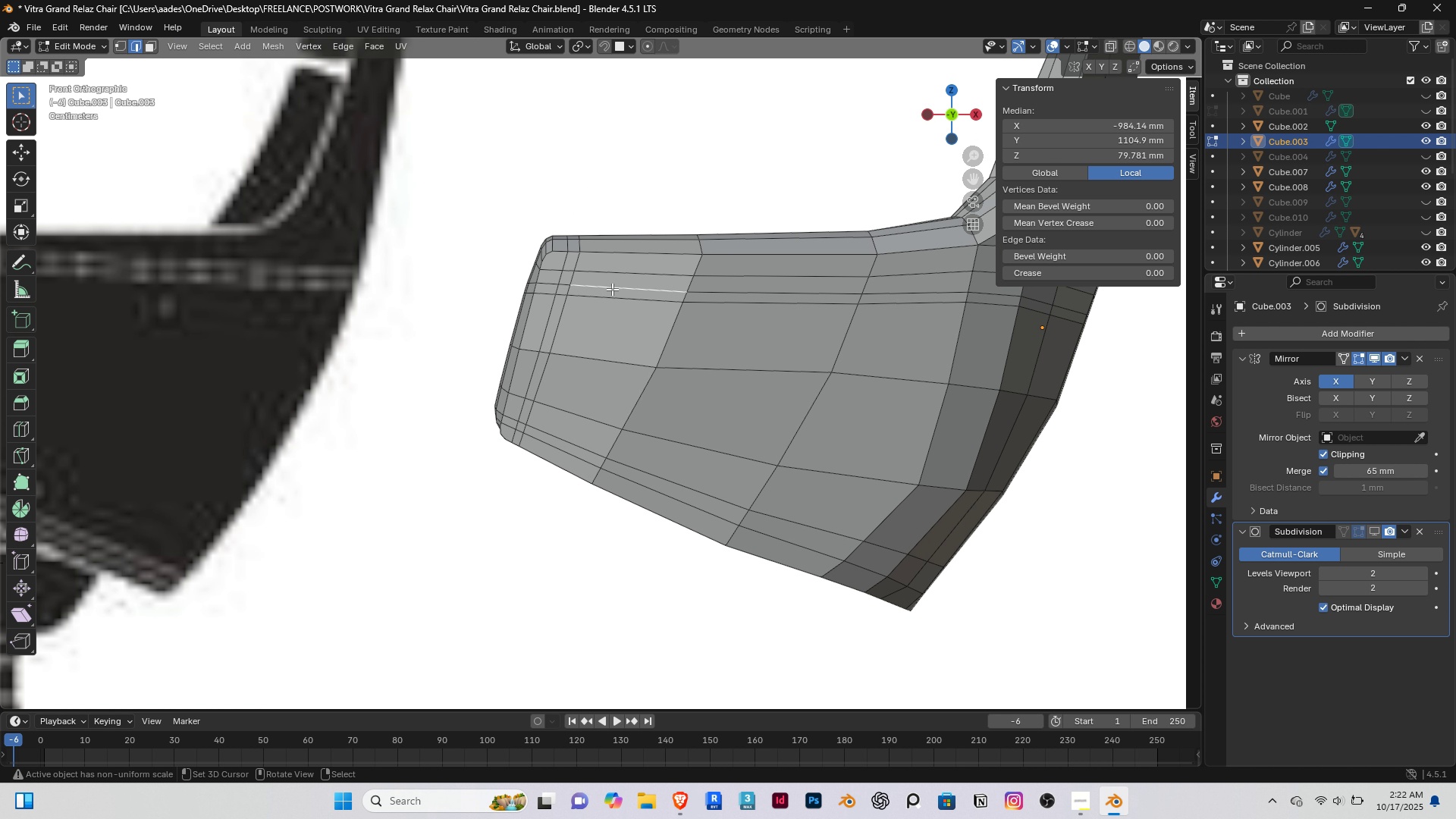 
right_click([612, 289])
 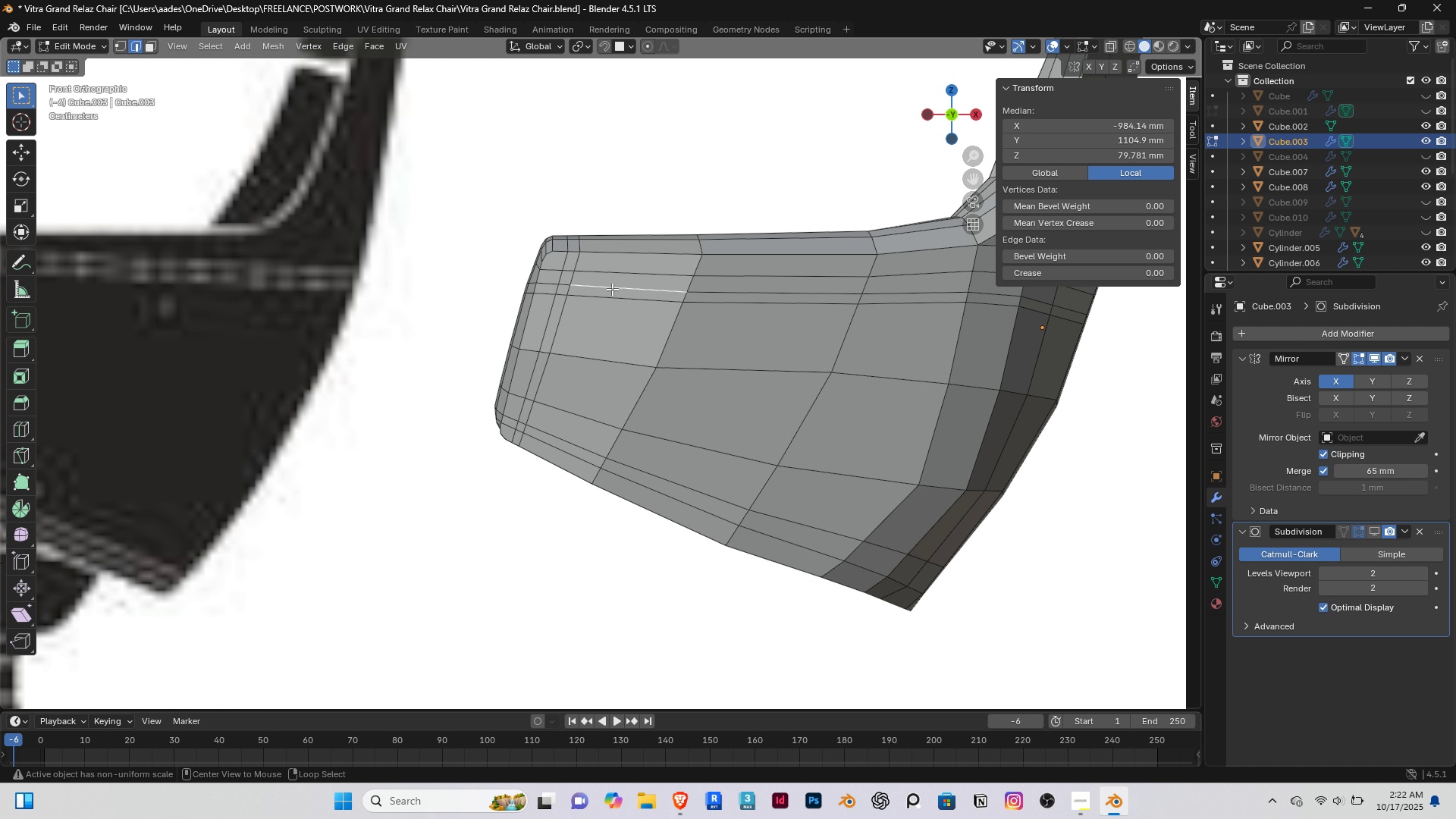 
hold_key(key=AltRight, duration=0.51)
right_click([612, 289])
 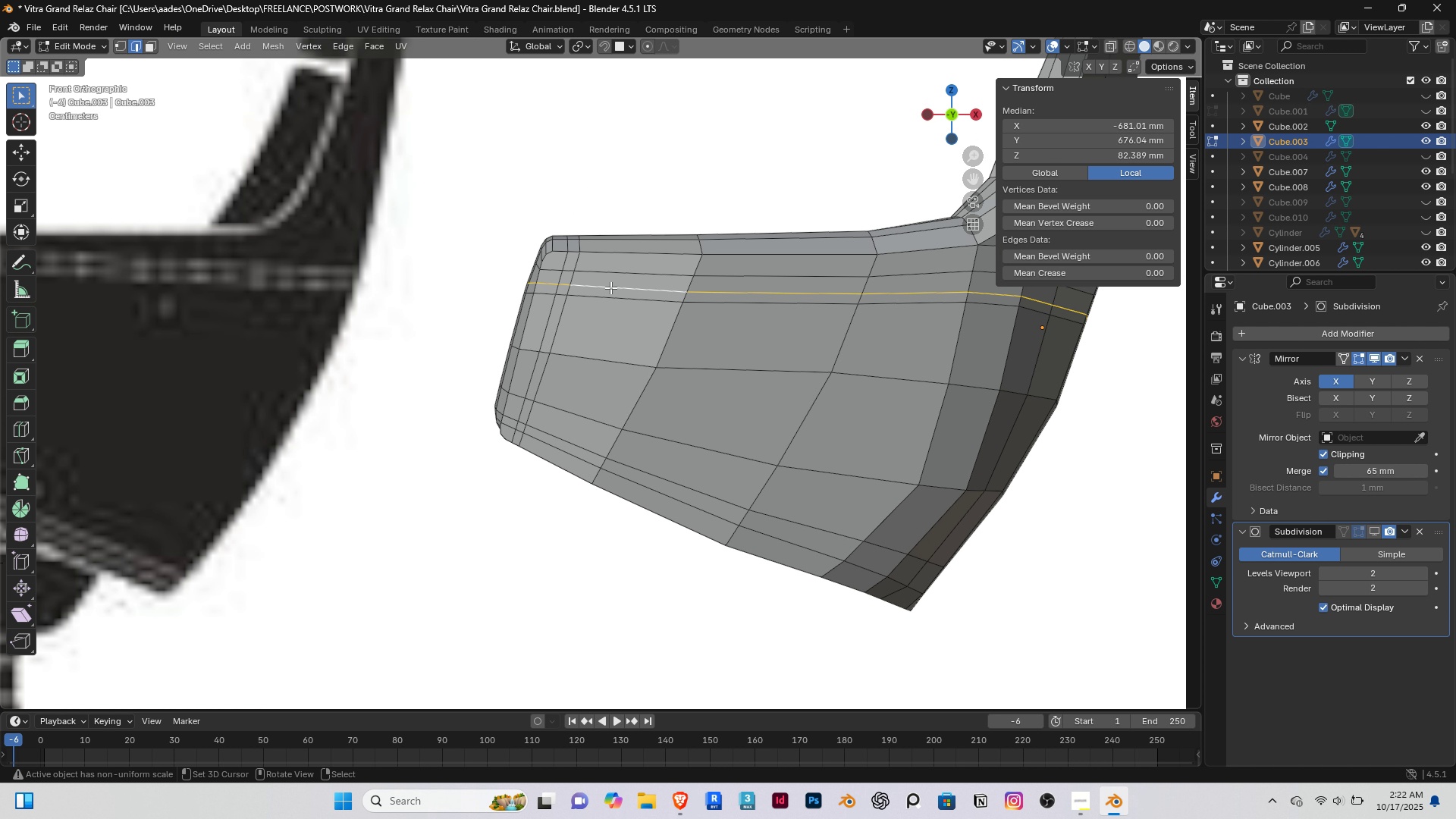 
scroll: coordinate [610, 287], scroll_direction: up, amount: 3.0
 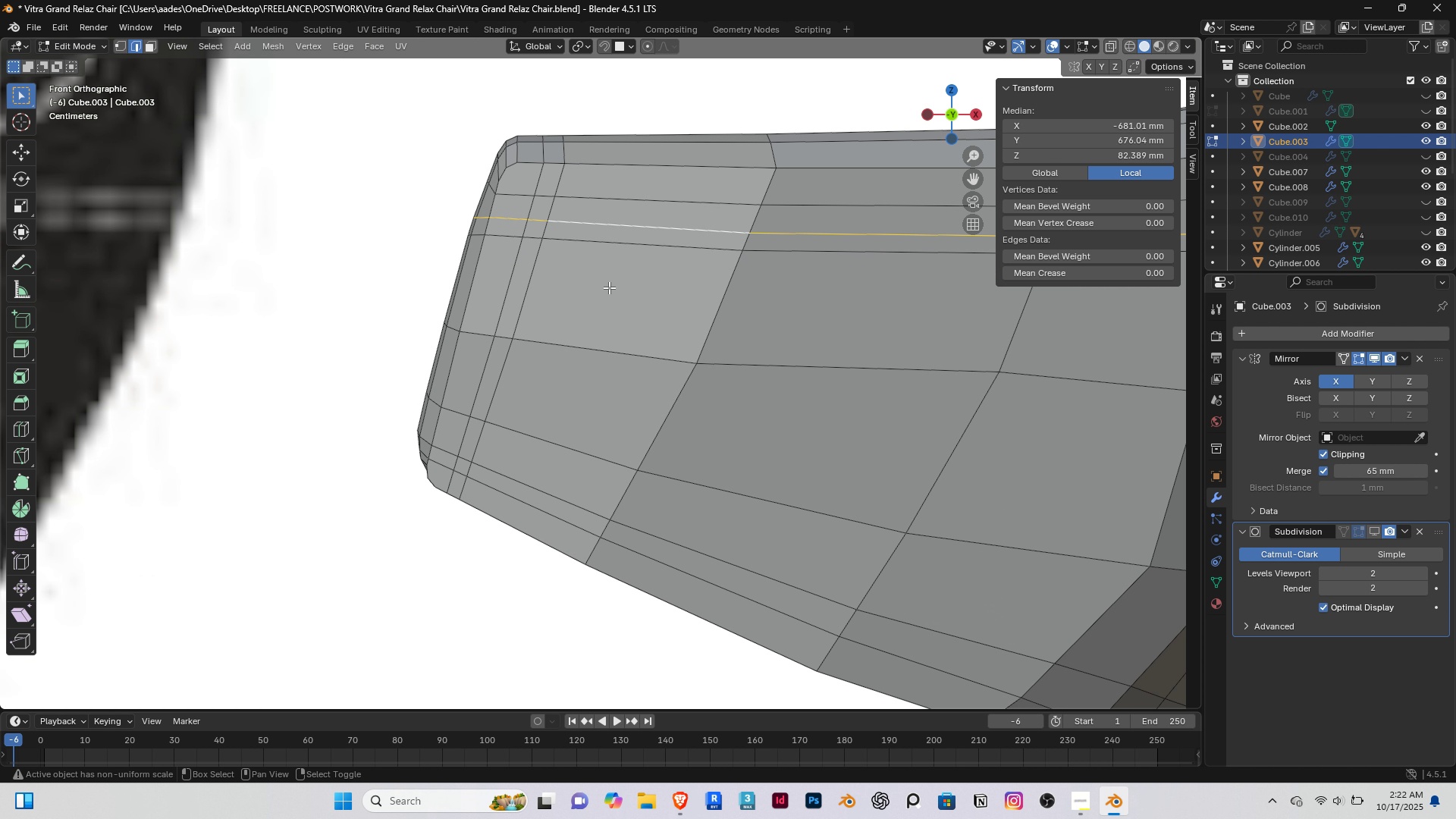 
hold_key(key=ShiftRight, duration=0.47)
 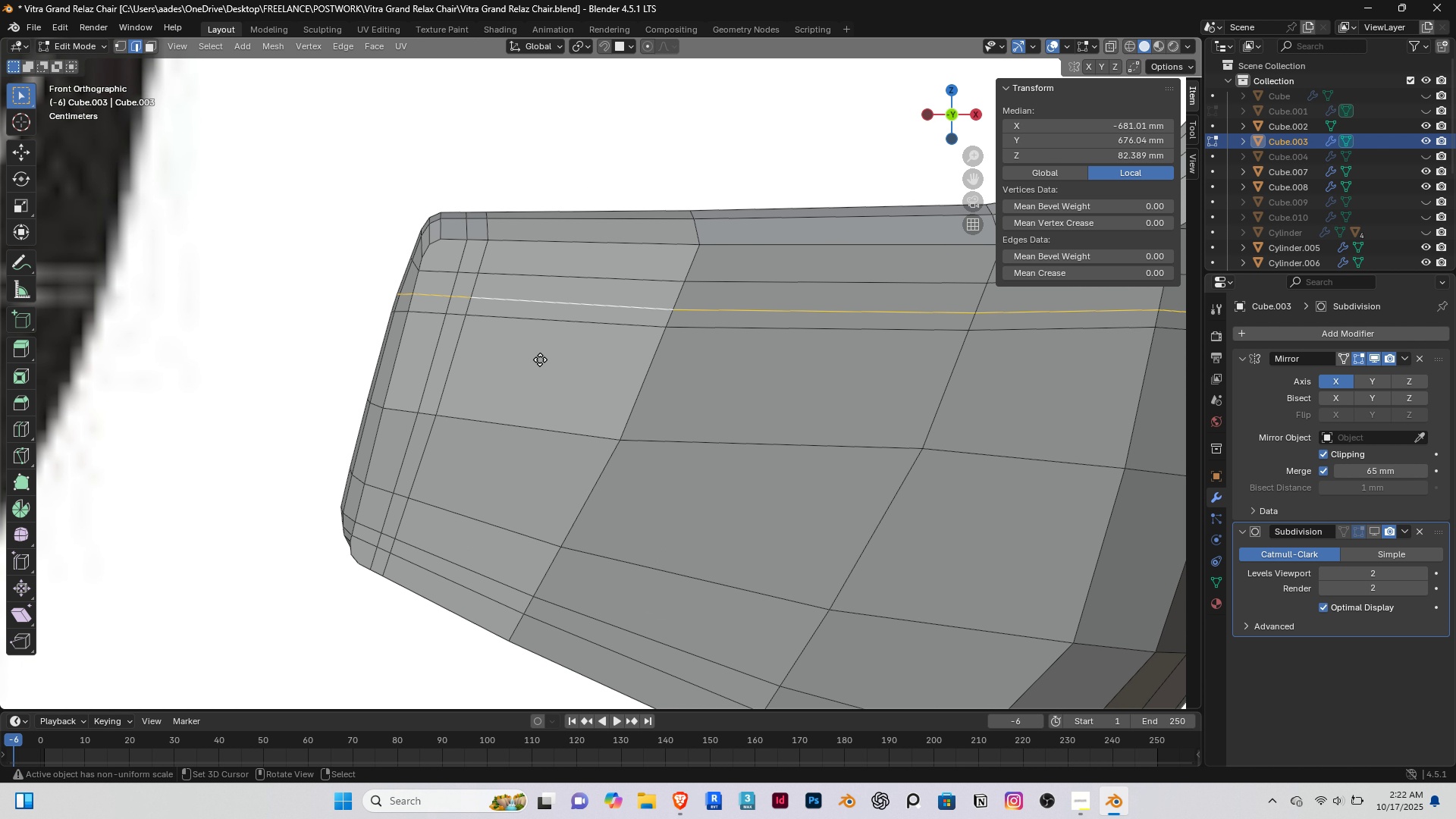 
type(gg)
 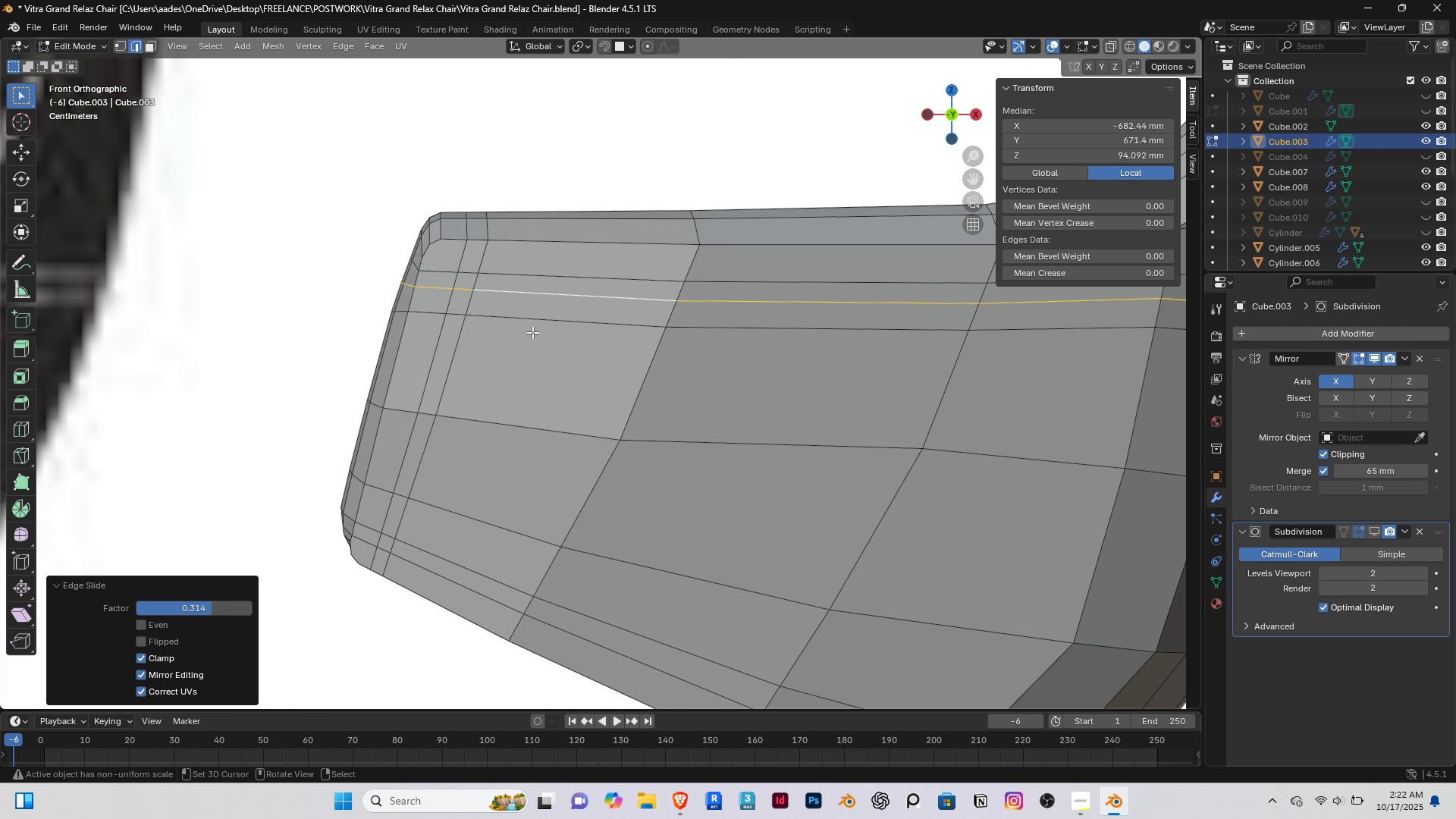 
double_click([530, 324])
 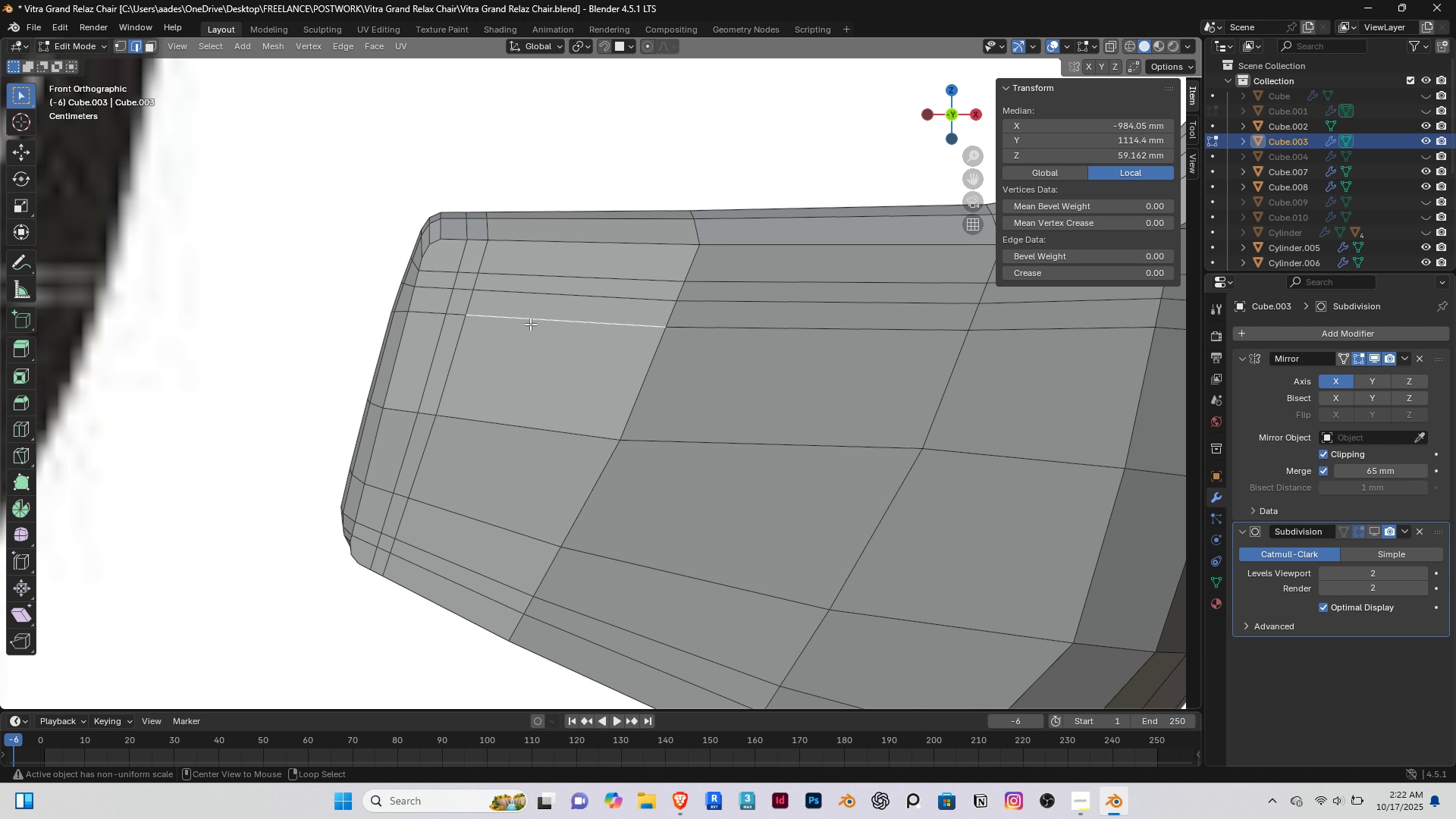 
hold_key(key=AltRight, duration=0.5)
right_click([530, 324])
 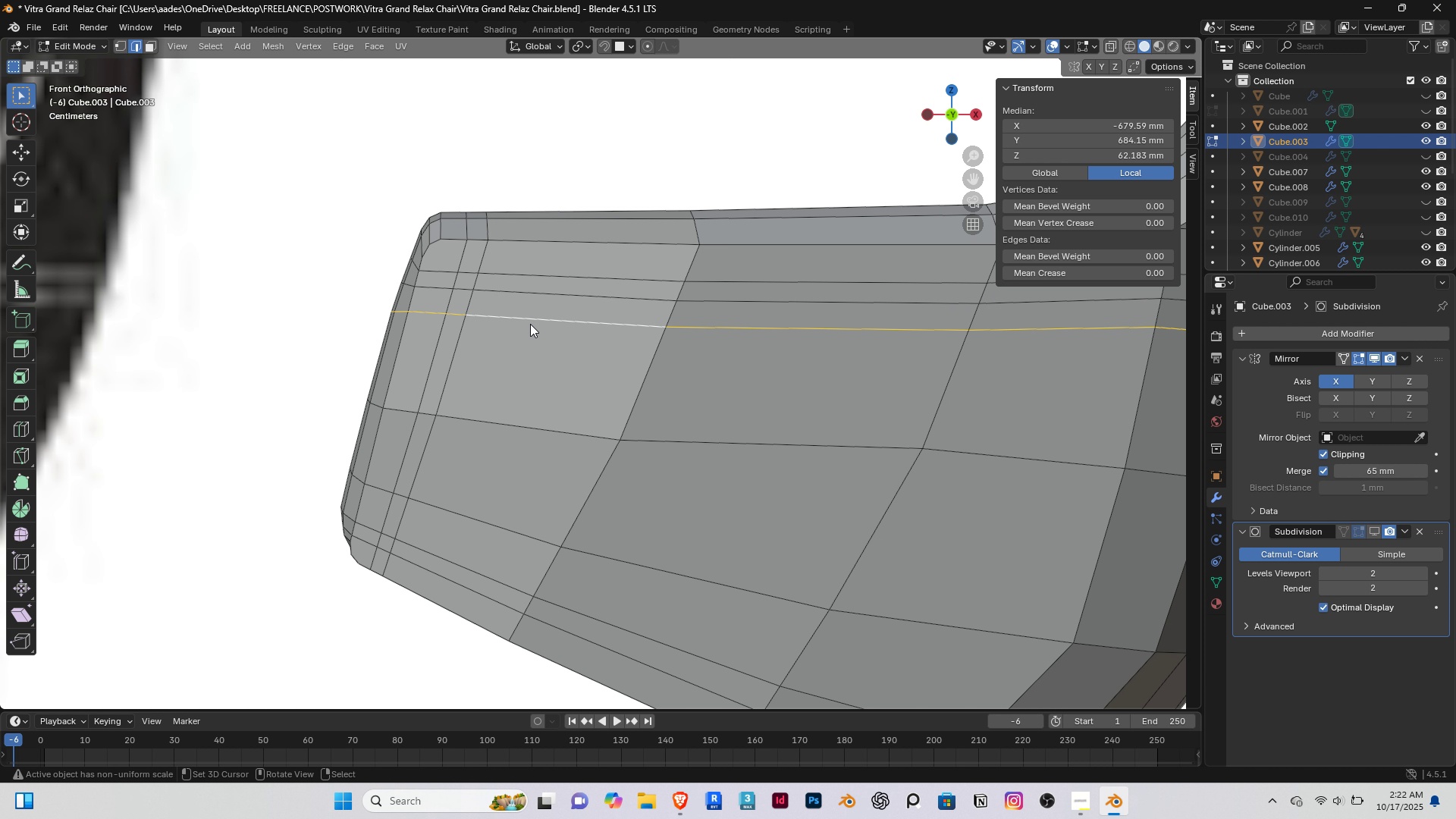 
key(Delete)
 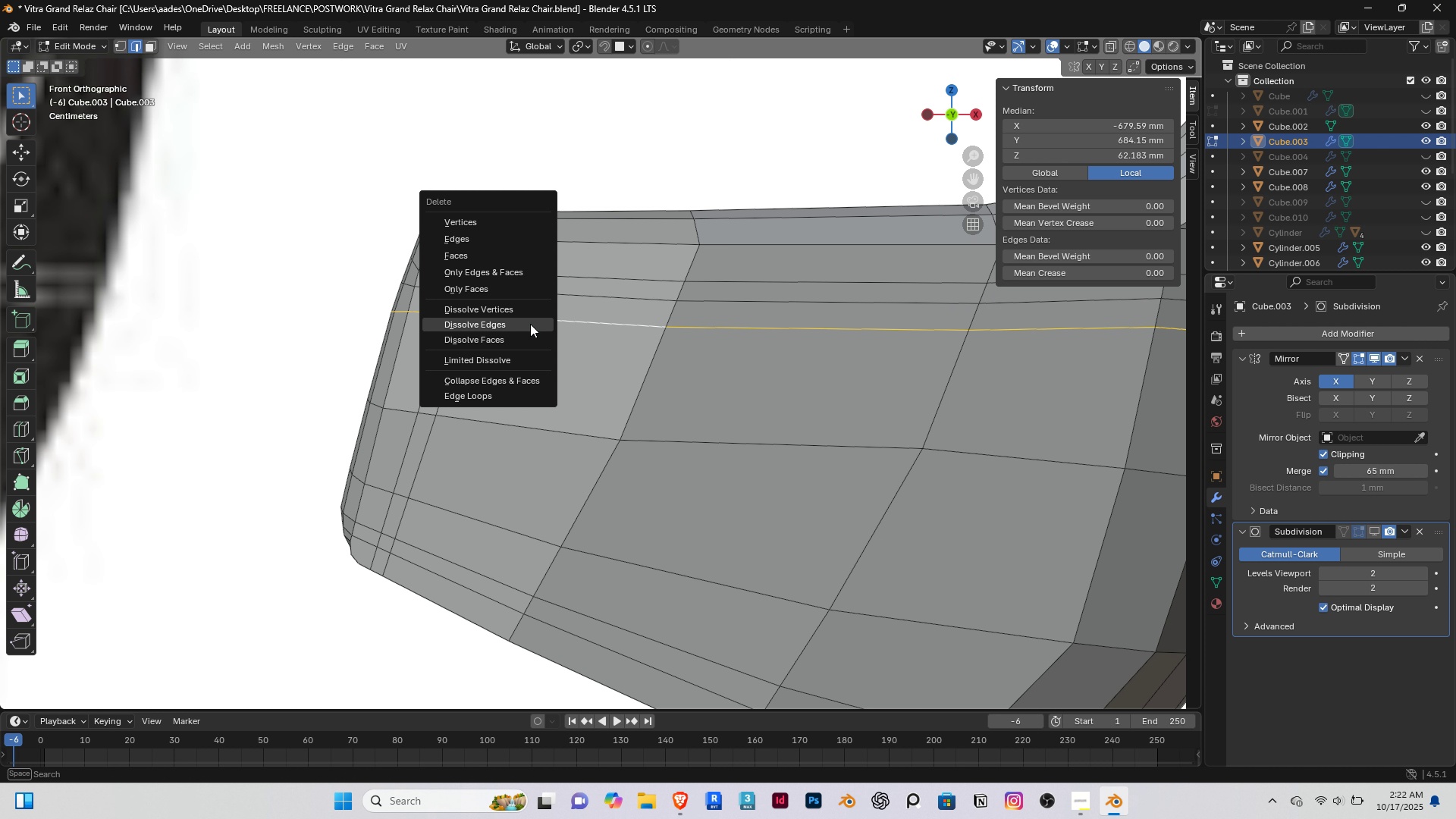 
left_click([530, 324])
 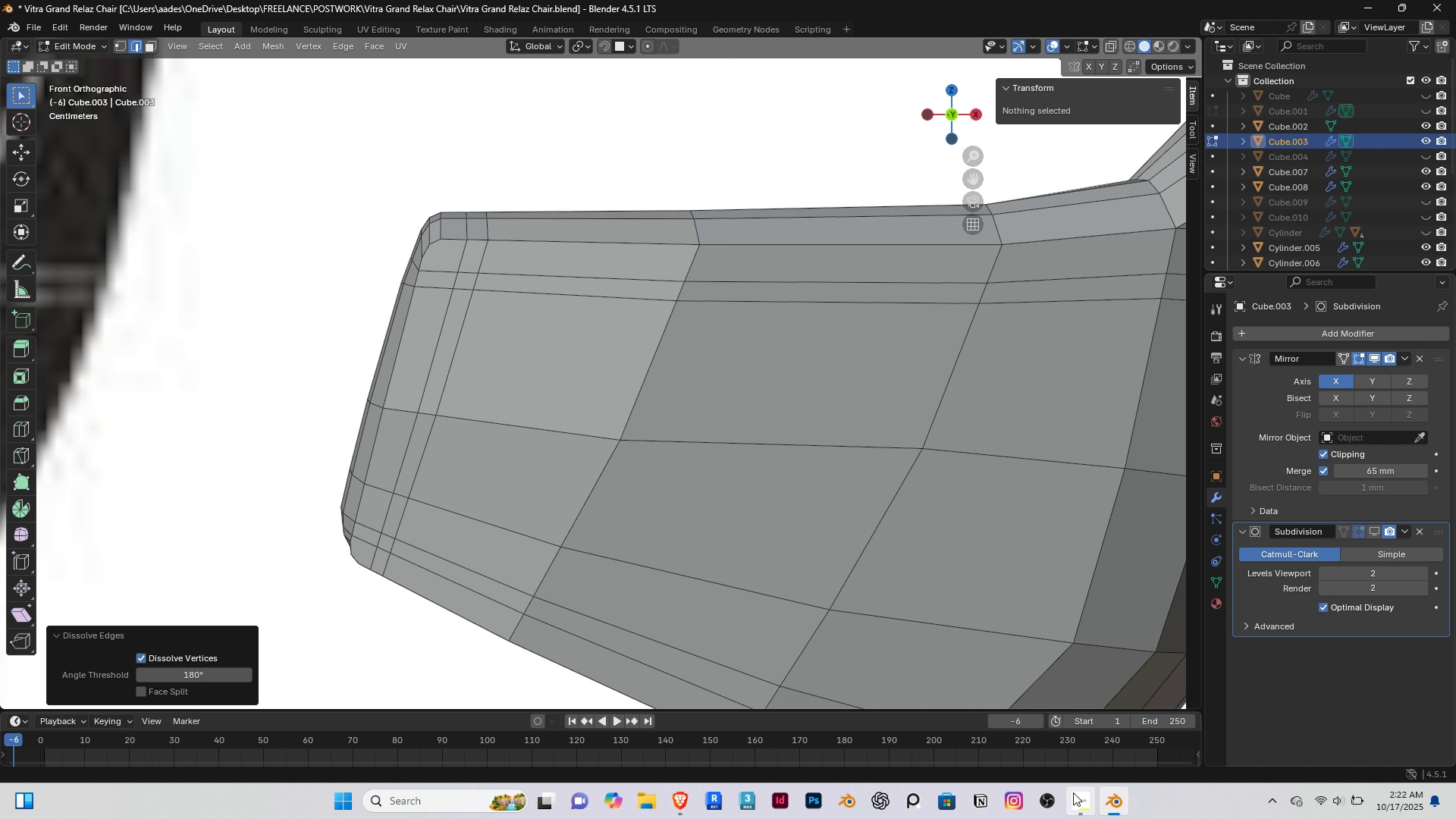 
left_click([1073, 794])